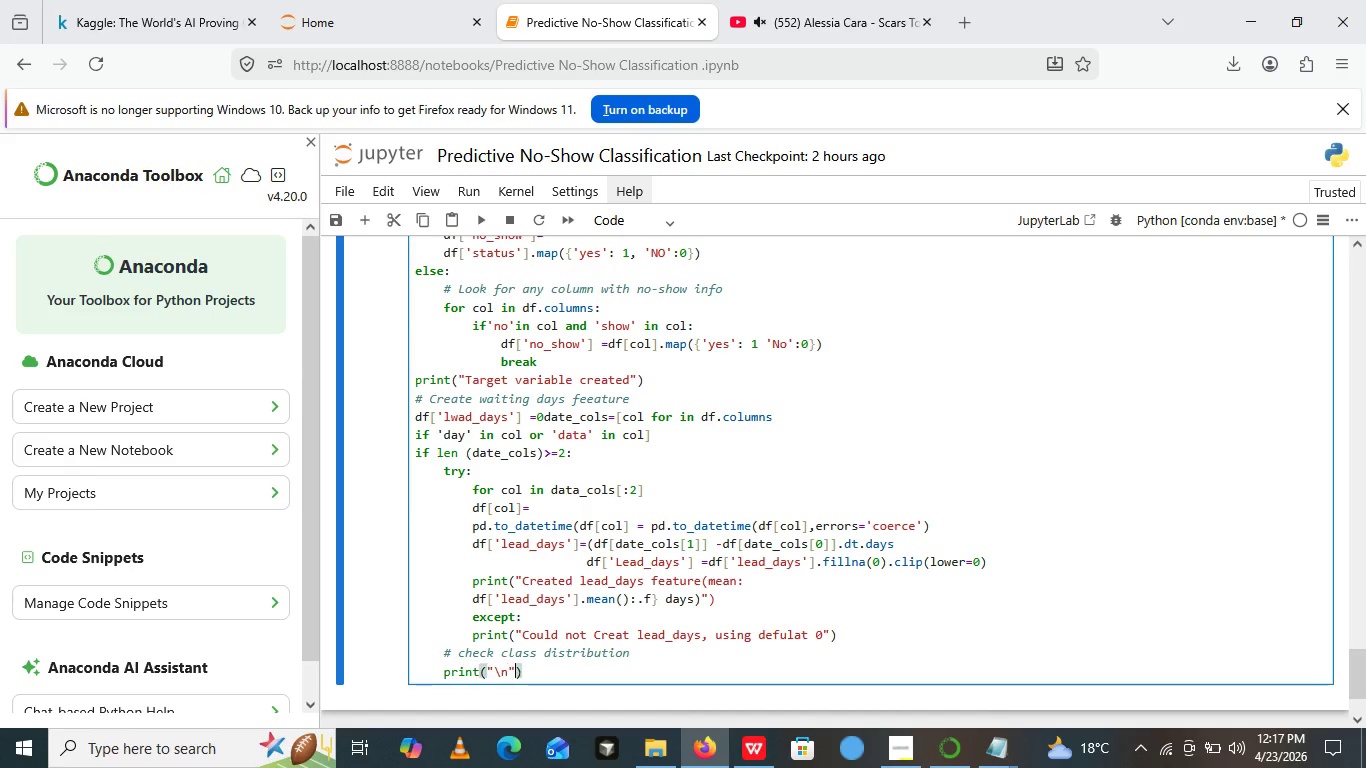 
key(ArrowRight)
 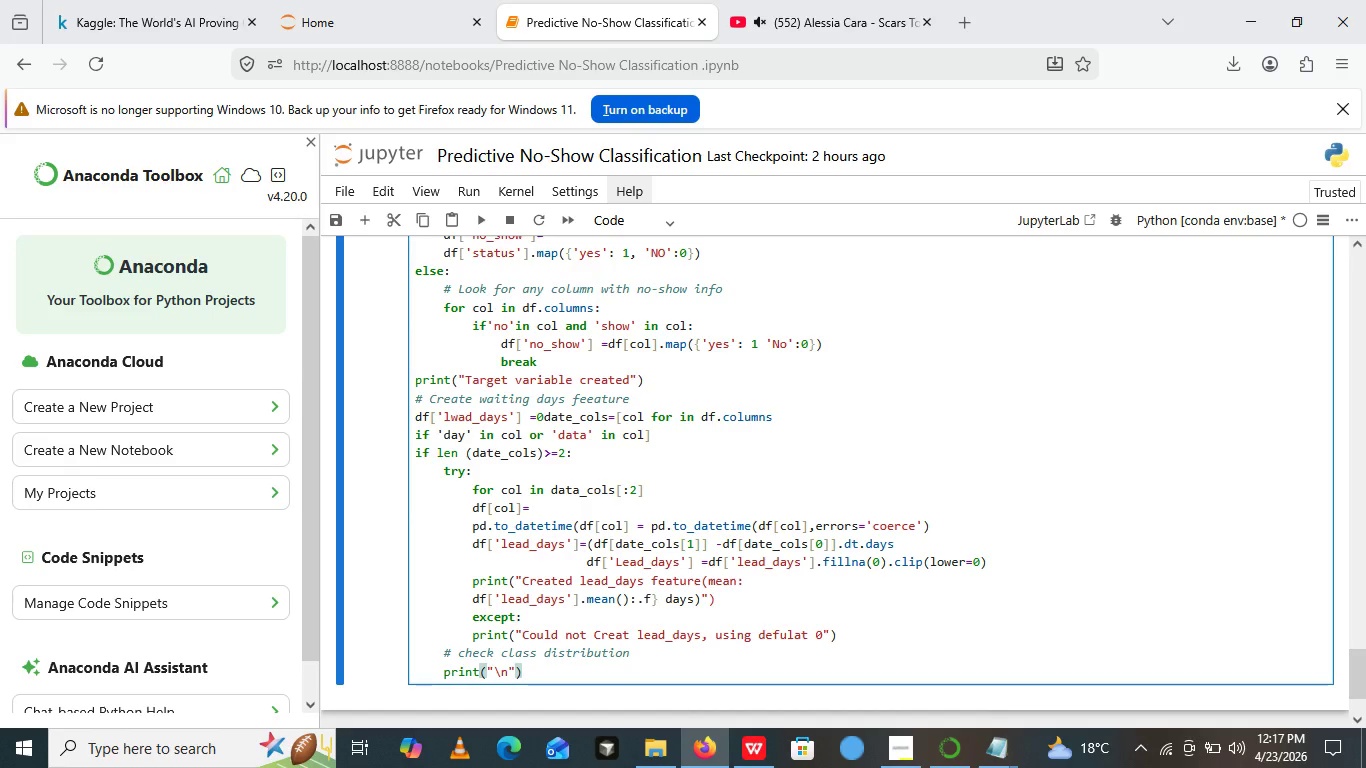 
key(Shift+Equal)
 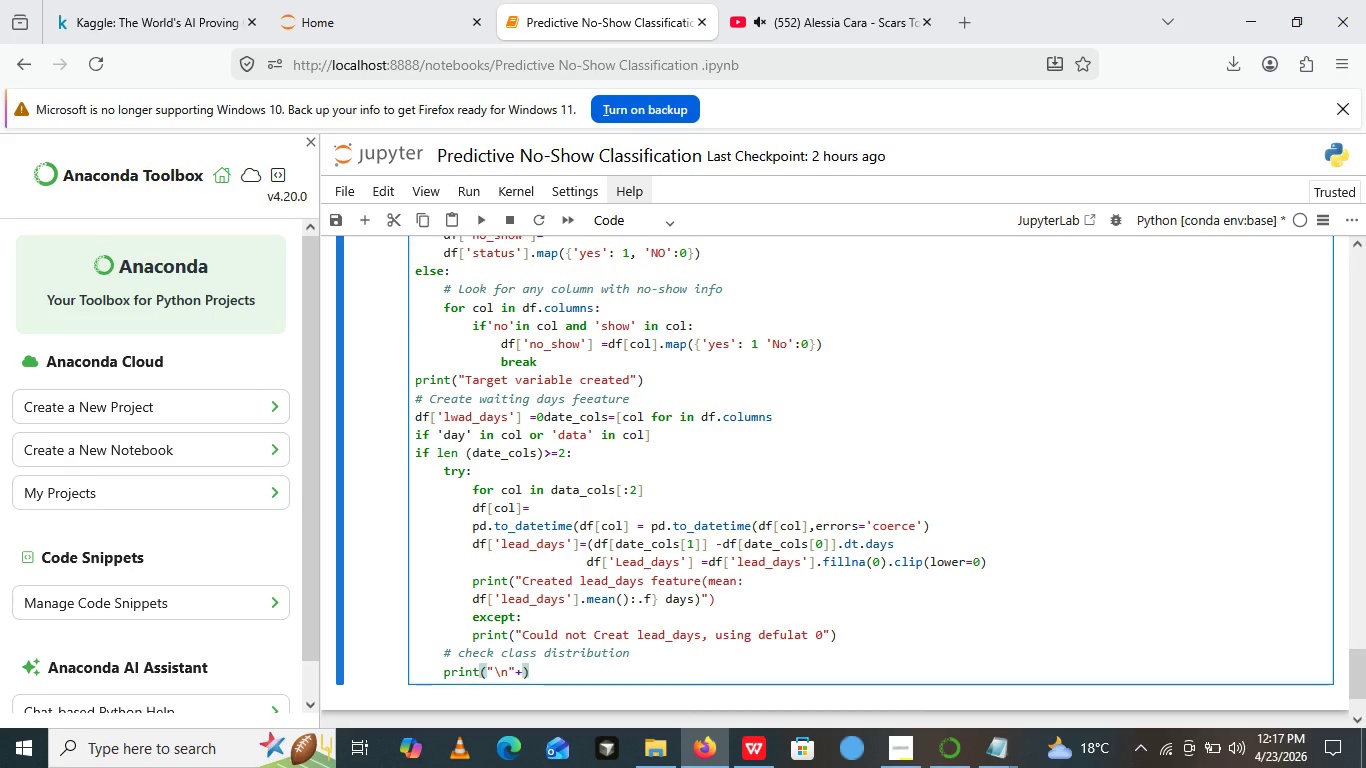 
key(Shift+Quote)
 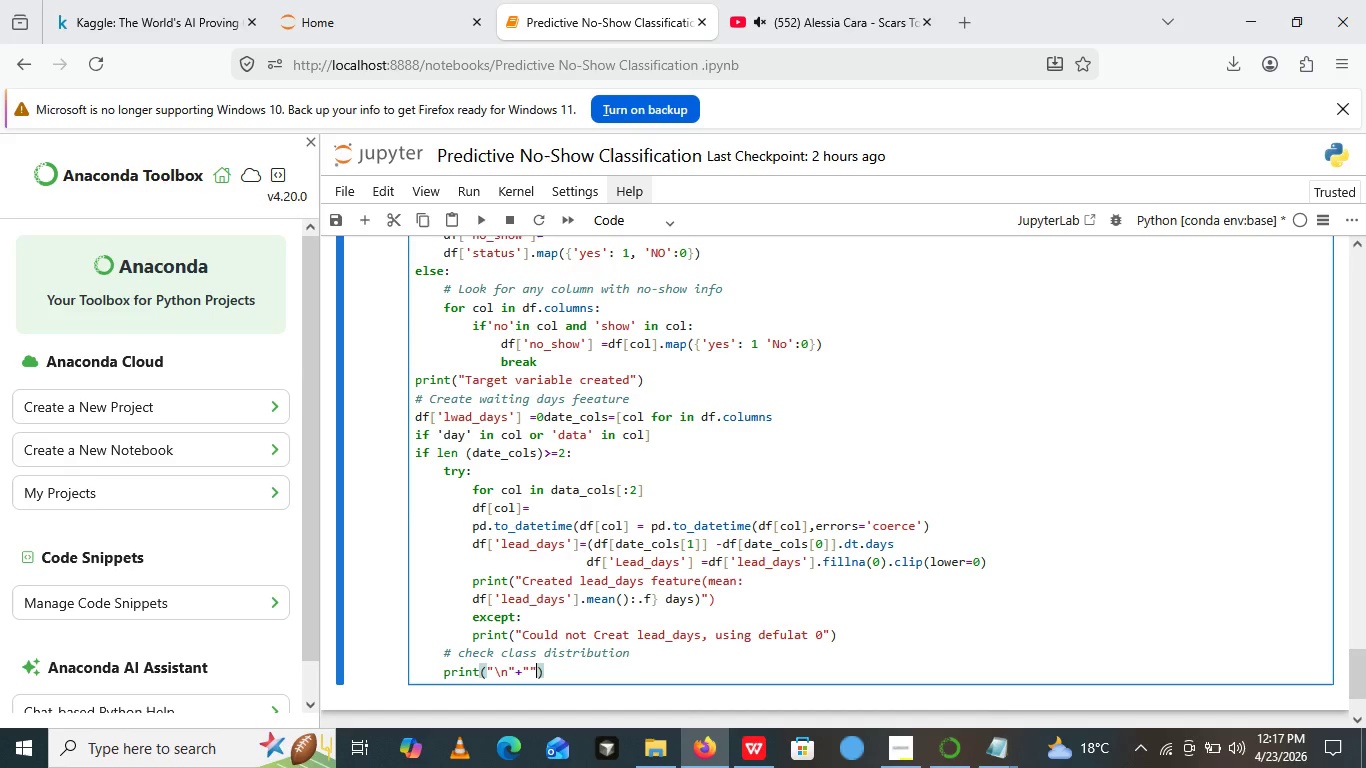 
key(Shift+Quote)
 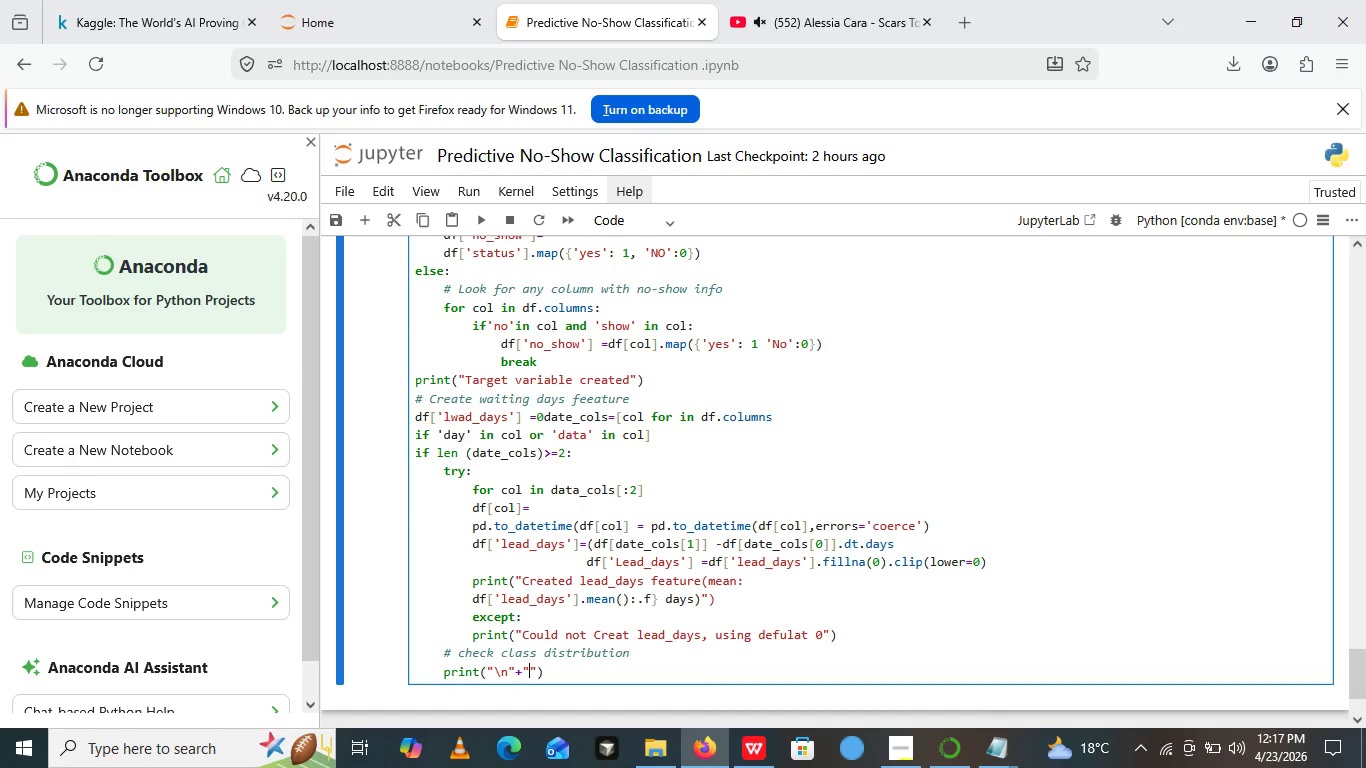 
key(ArrowLeft)
 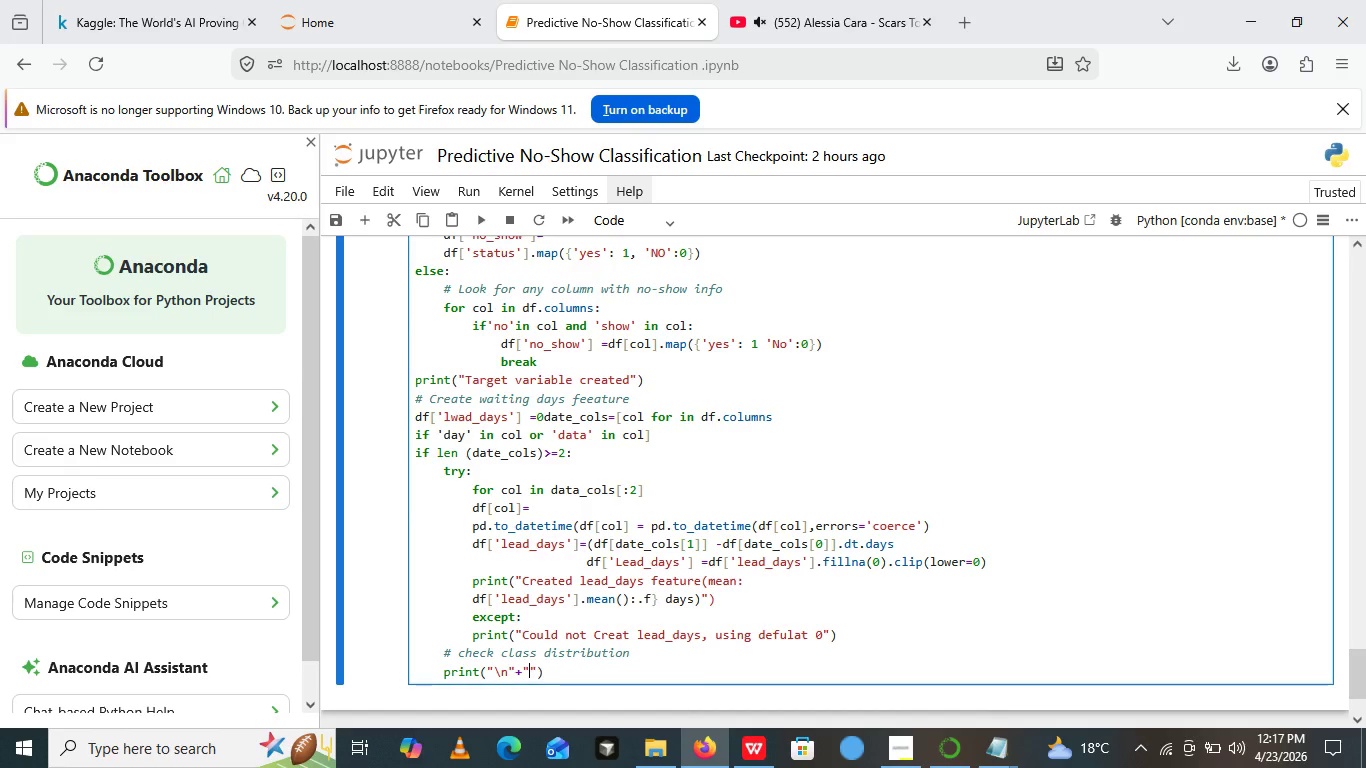 
key(Equal)
 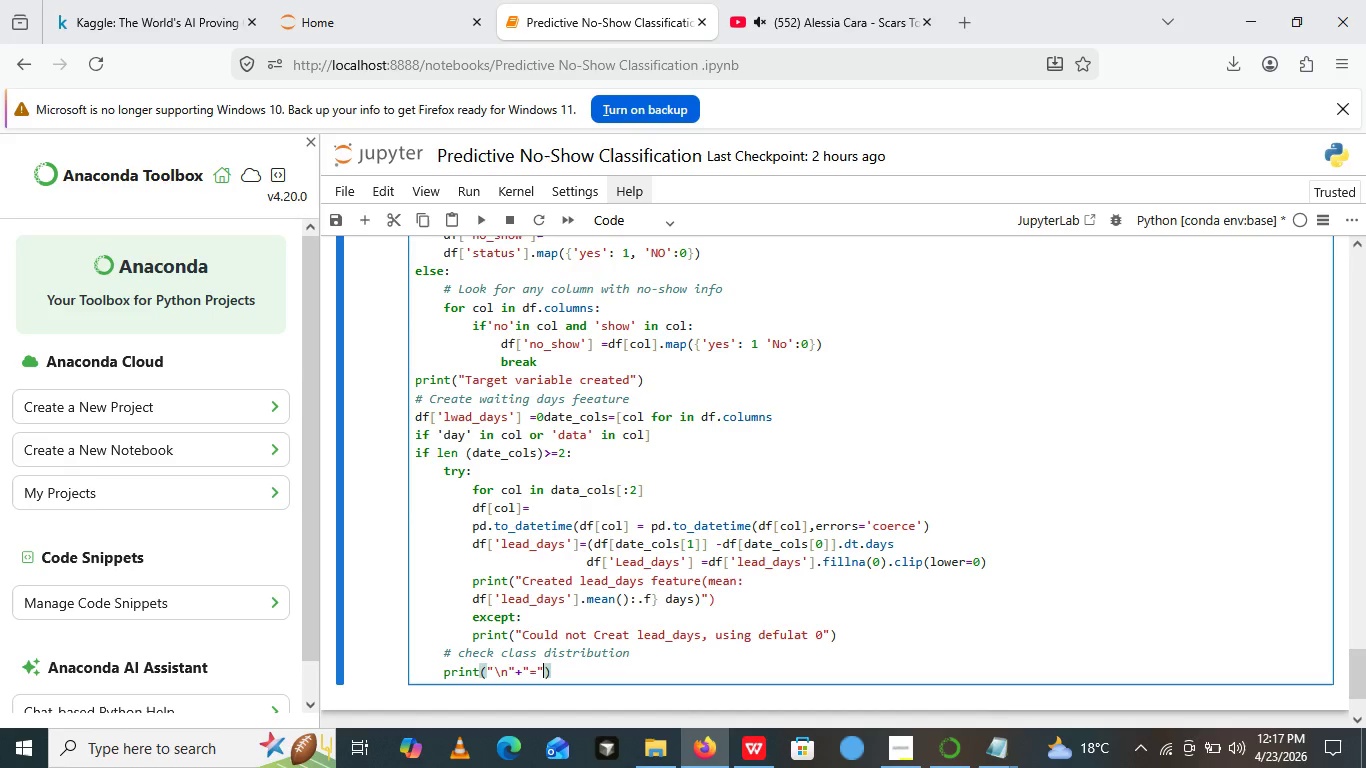 
key(ArrowRight)
 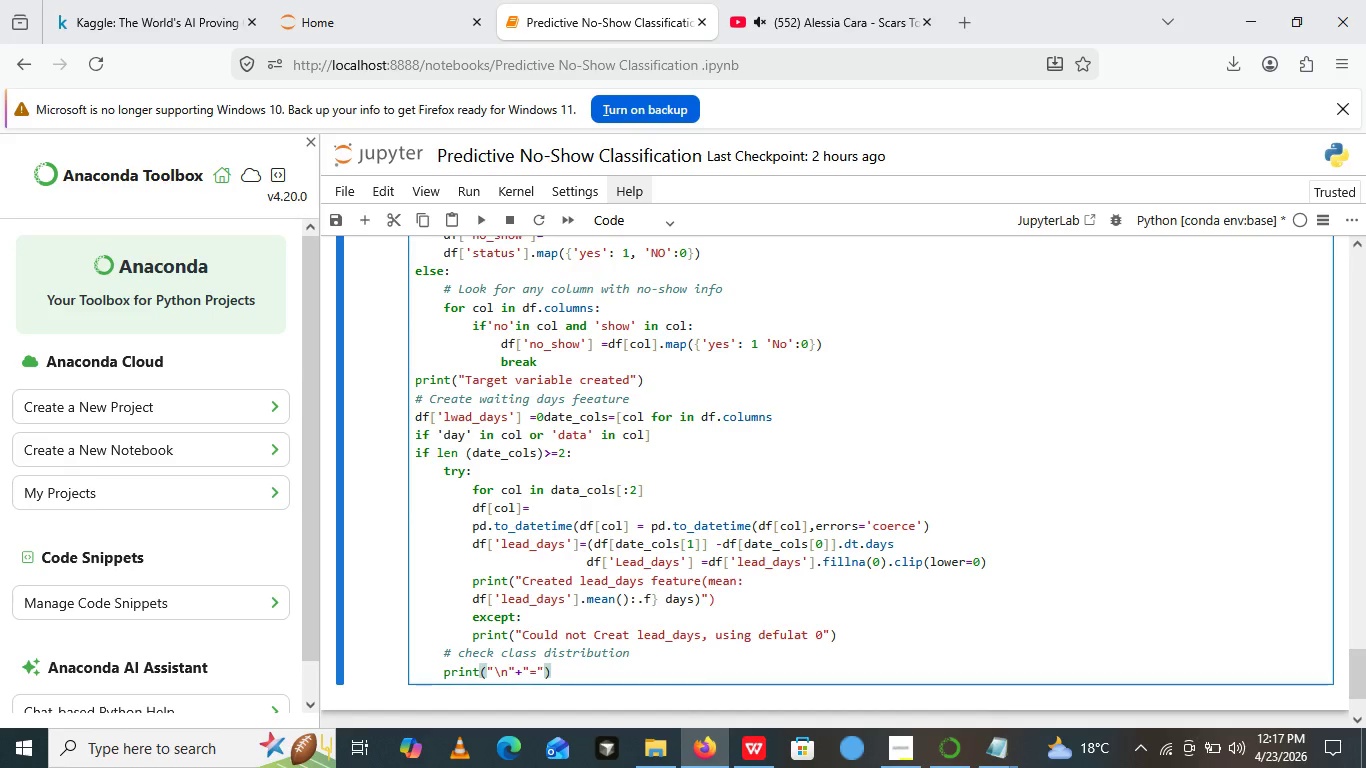 
type(*50)
 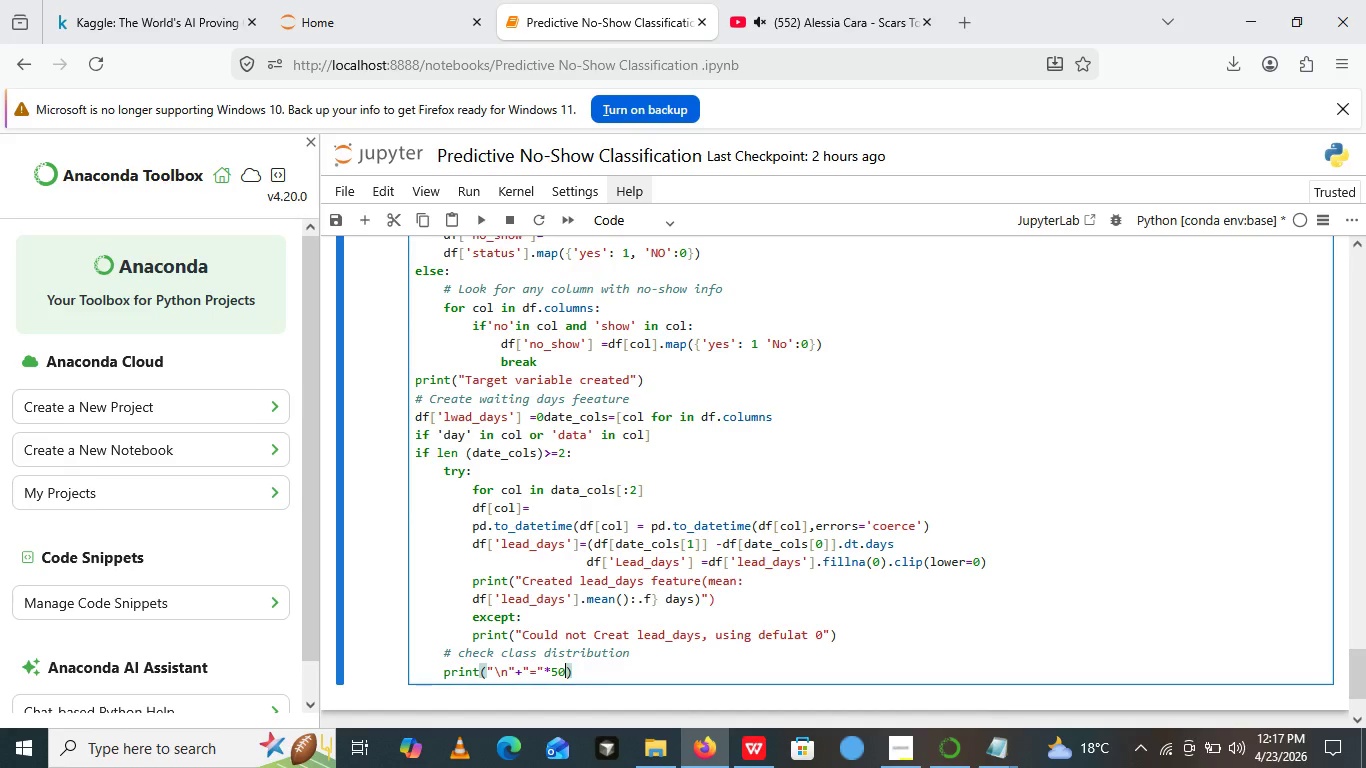 
key(ArrowRight)
 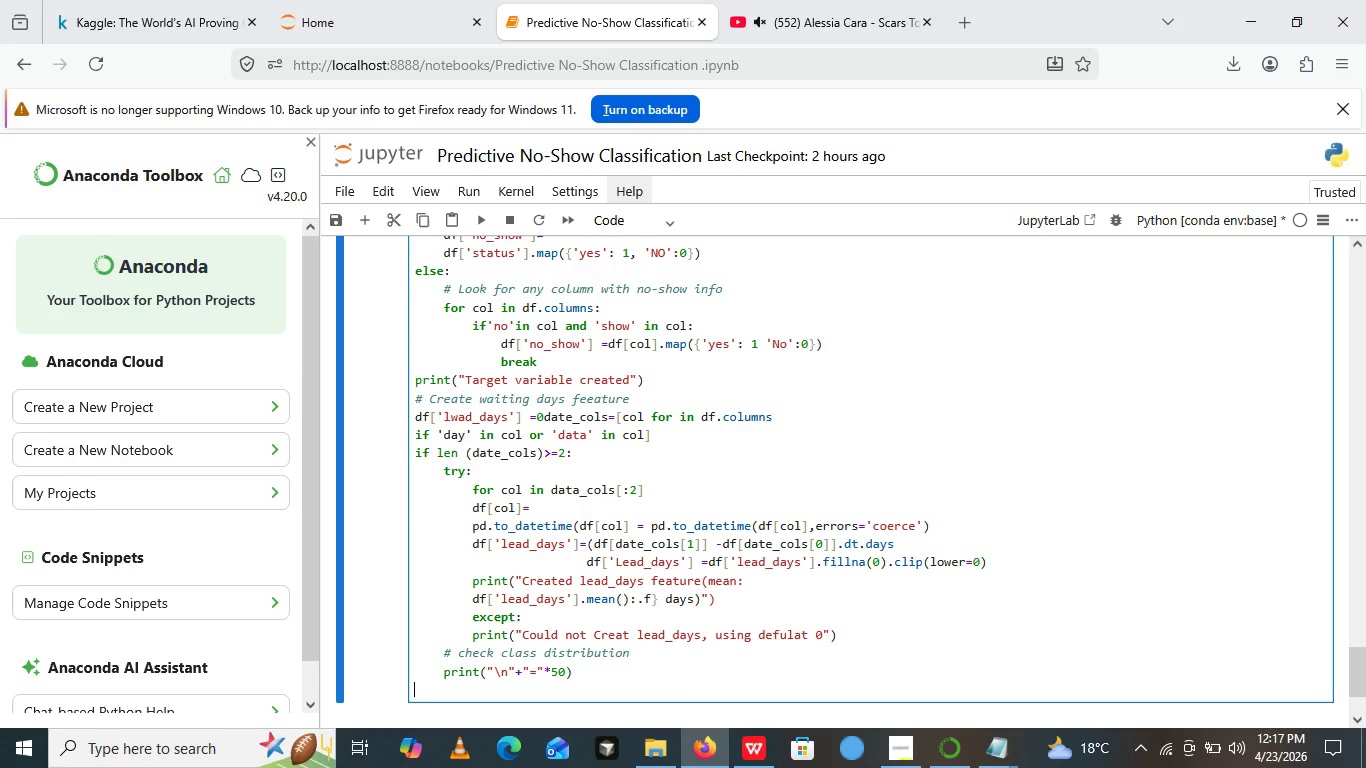 
key(Enter)
 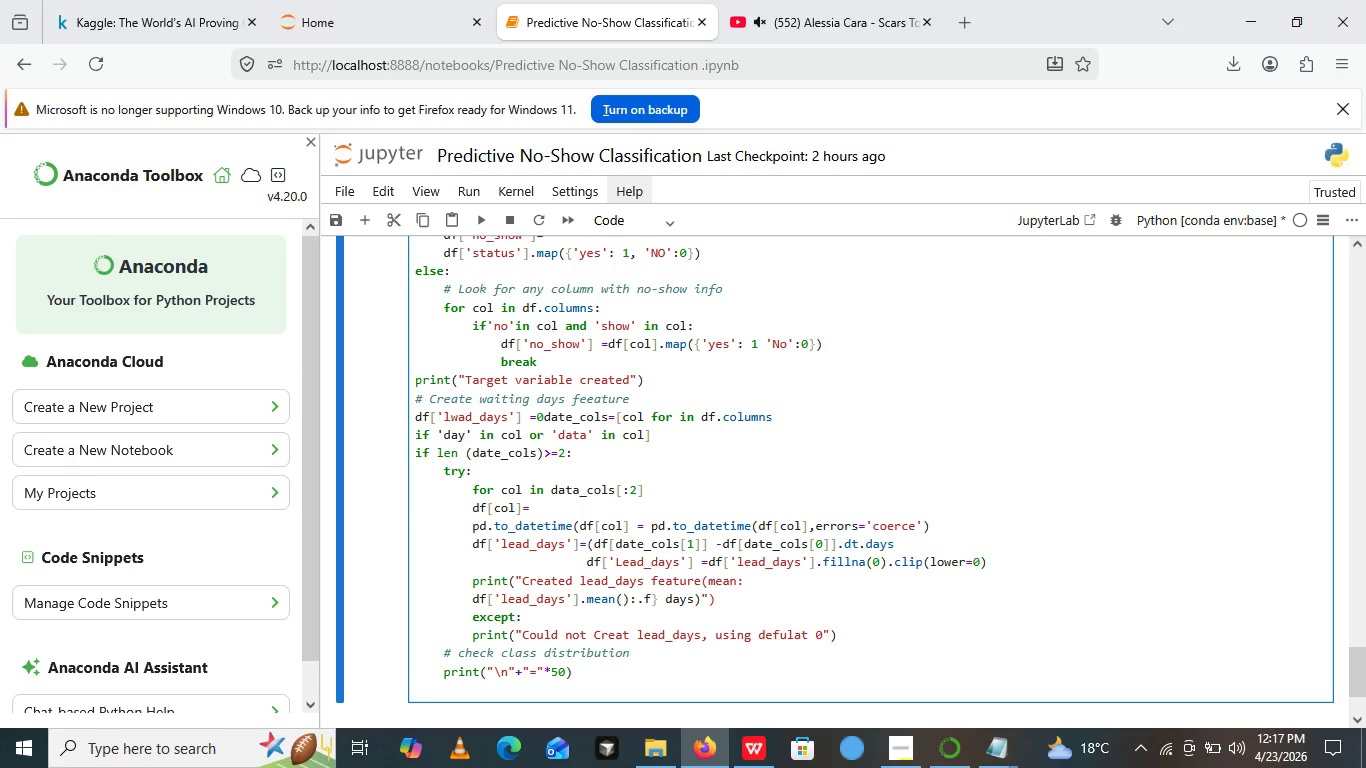 
type(print())
 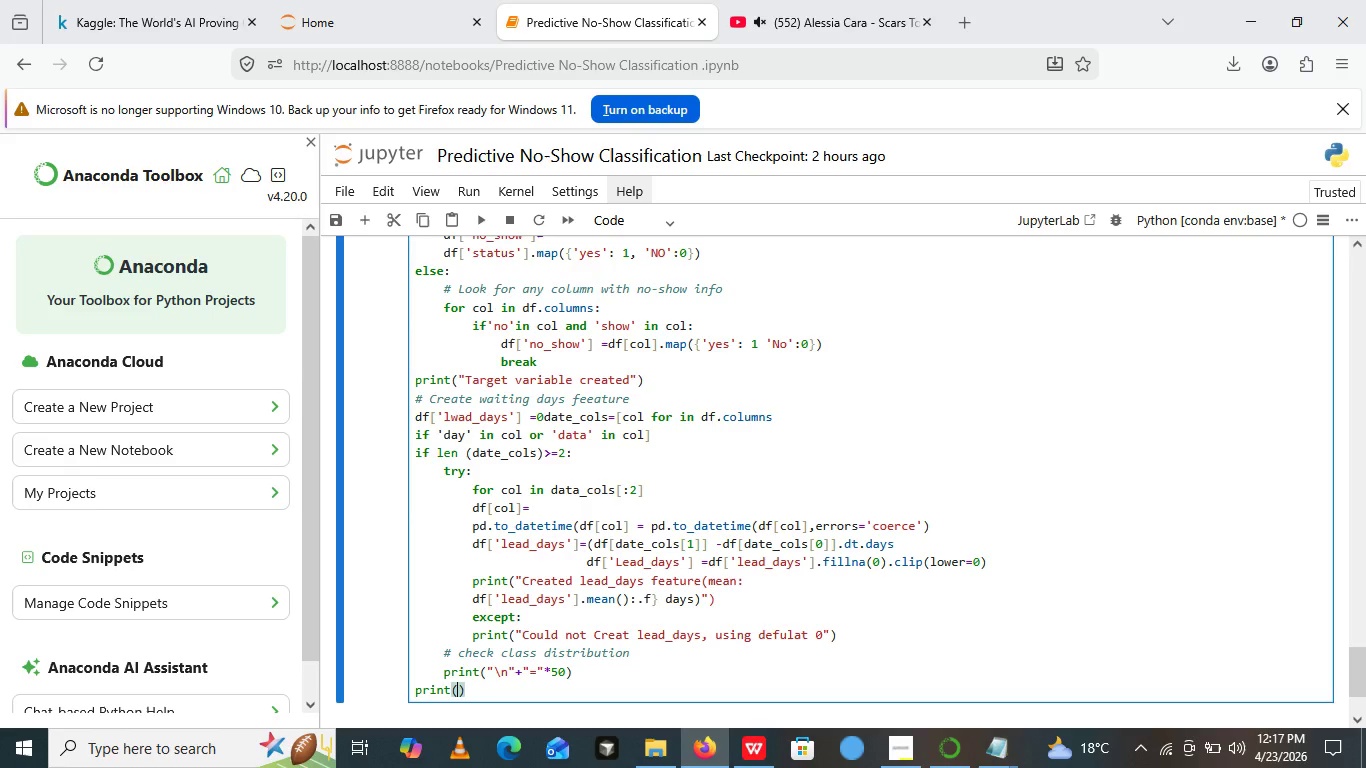 
key(ArrowLeft)
 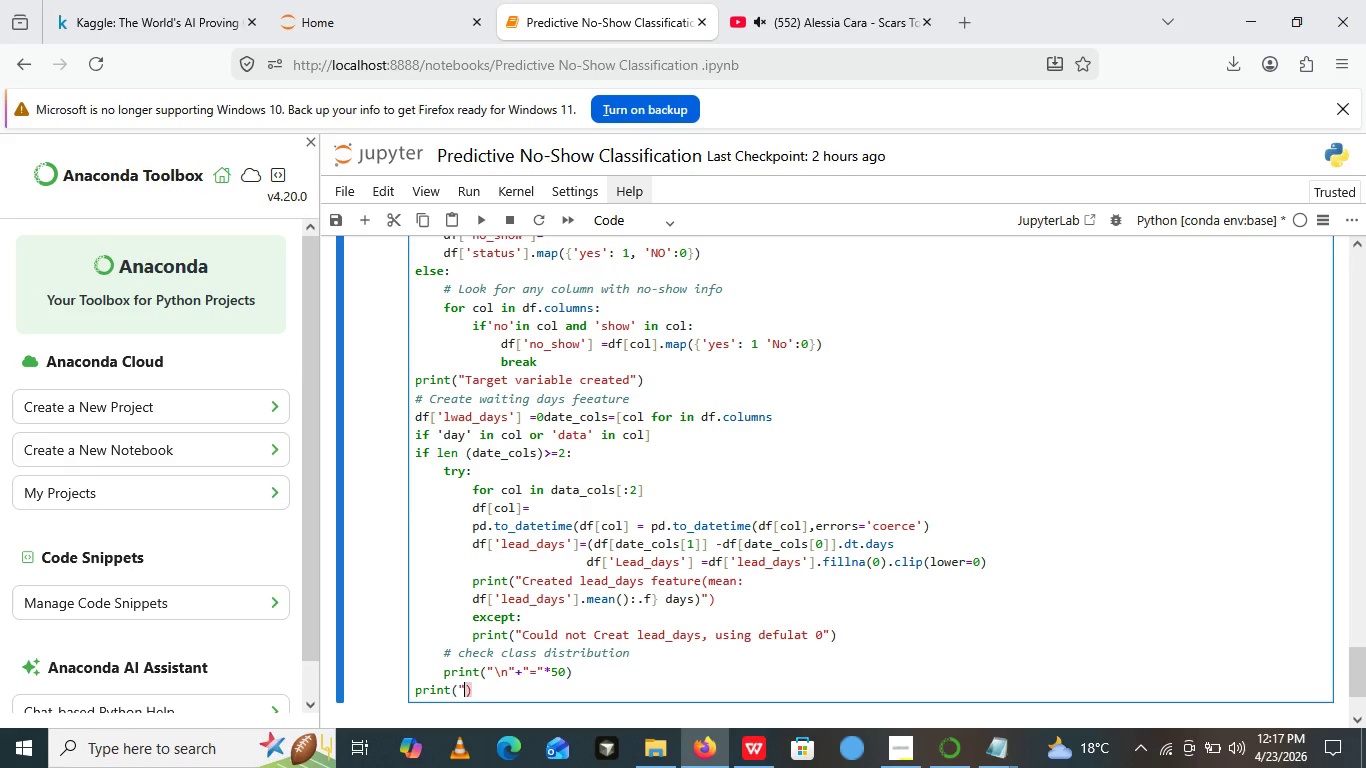 
key(Shift+Quote)
 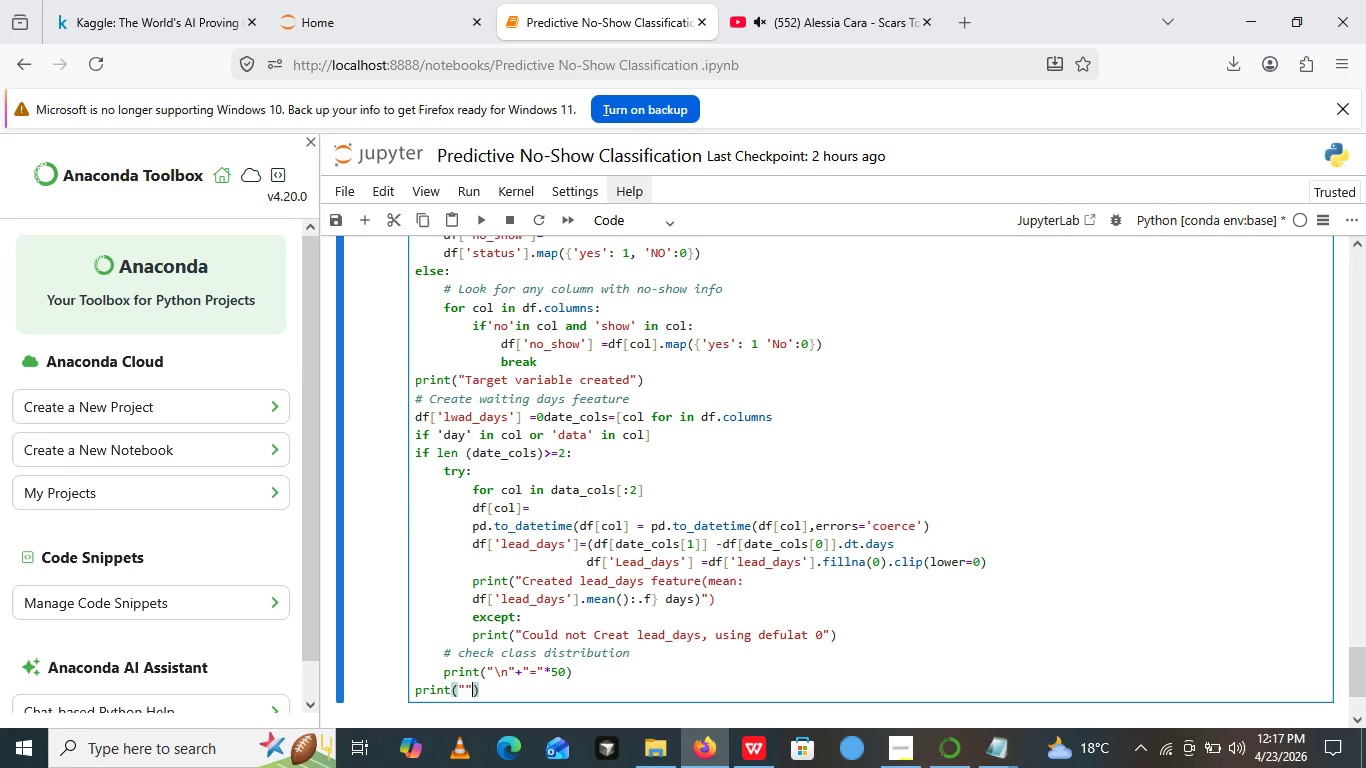 
key(Shift+Quote)
 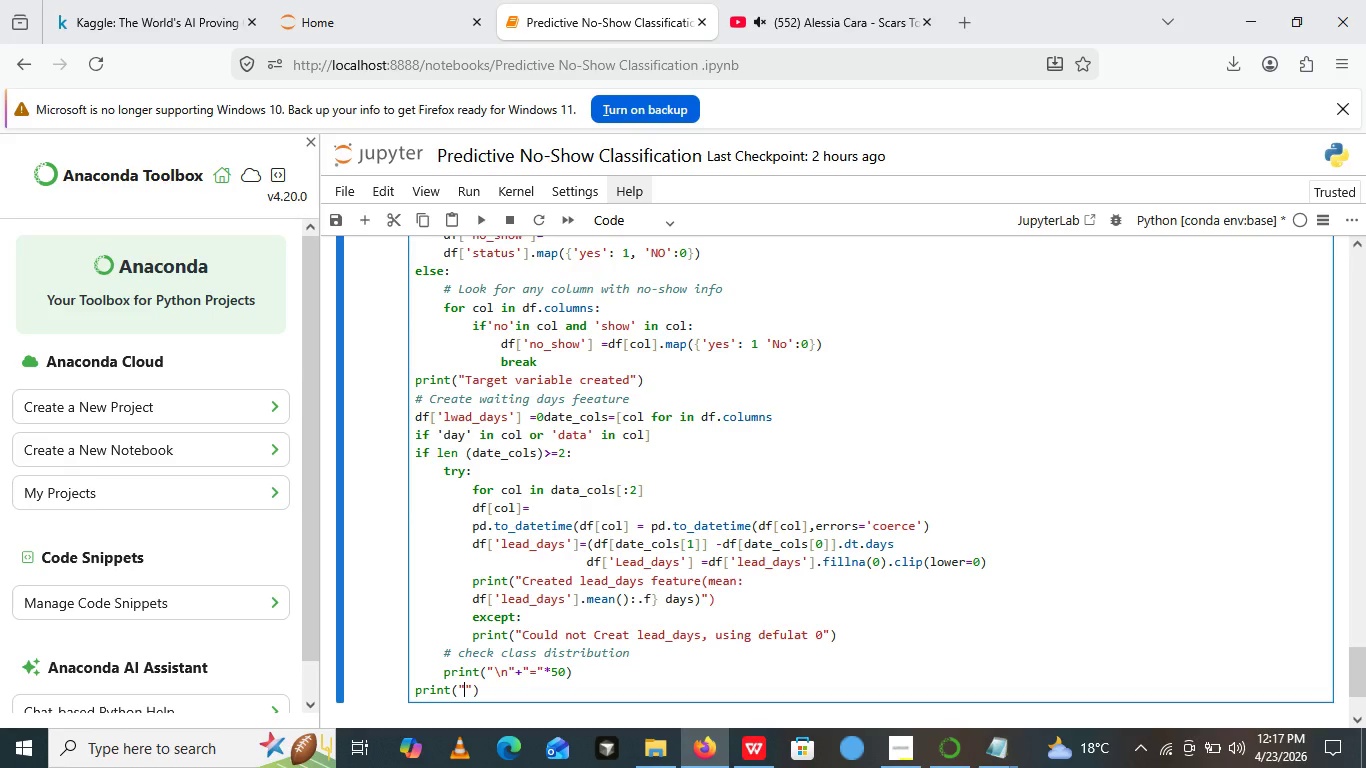 
key(ArrowLeft)
 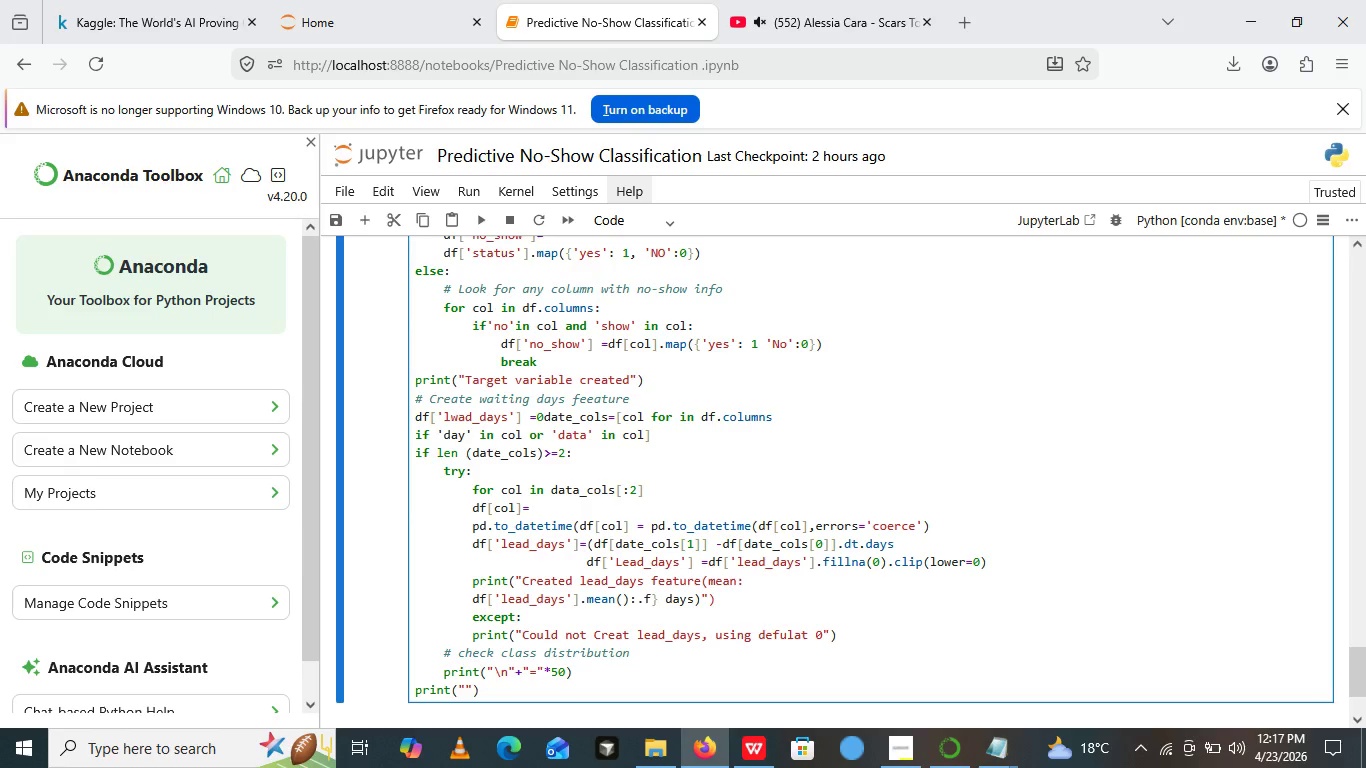 
type(Class )
key(Backspace)
key(Backspace)
key(Backspace)
key(Backspace)
key(Backspace)
key(Backspace)
type(CLASS DISTRIBUTION)
 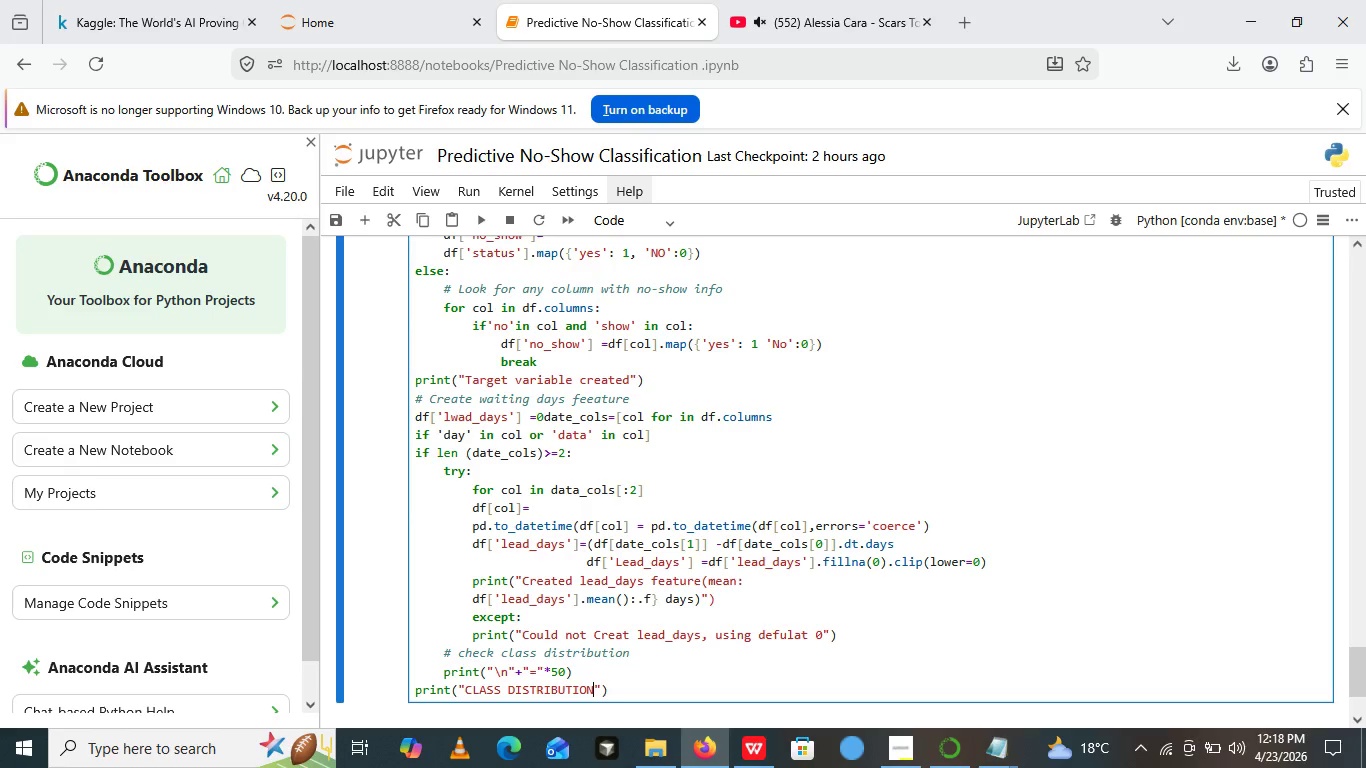 
key(ArrowRight)
 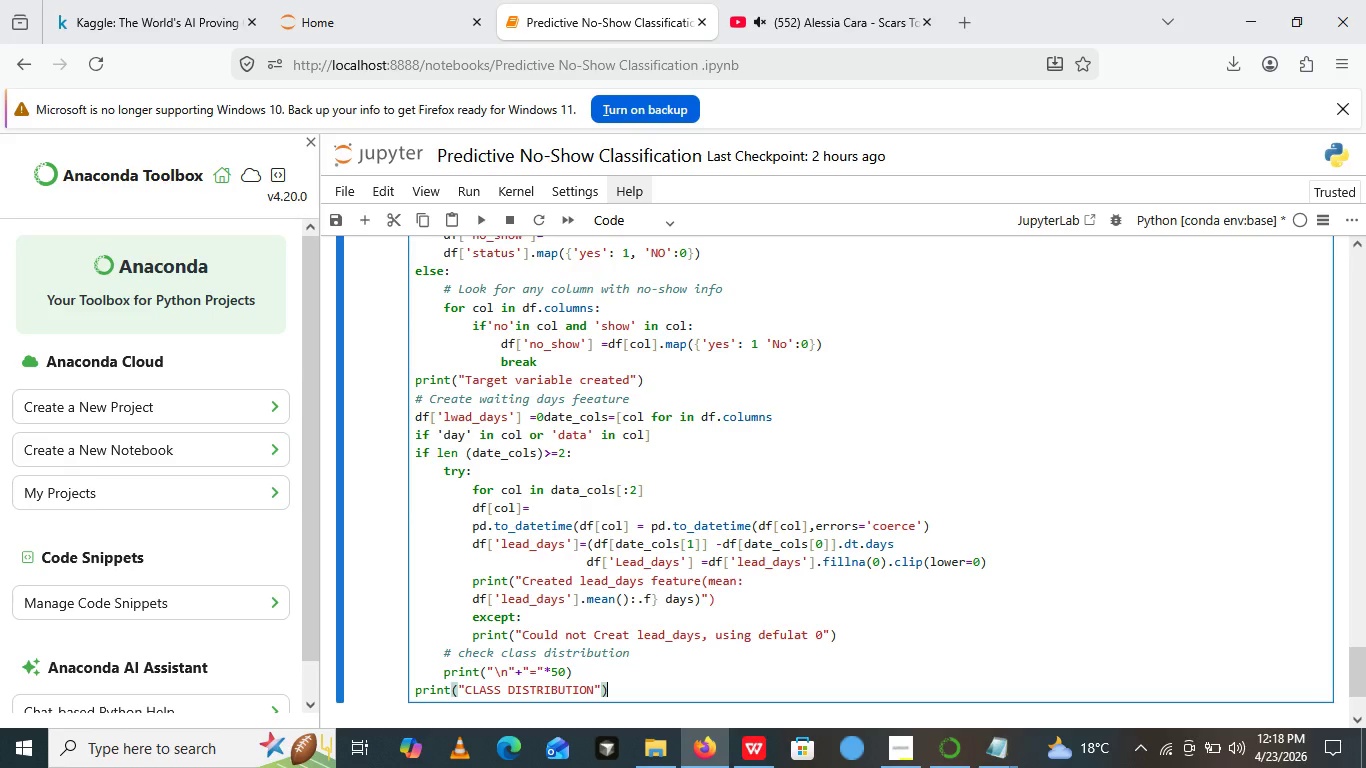 
key(ArrowRight)
 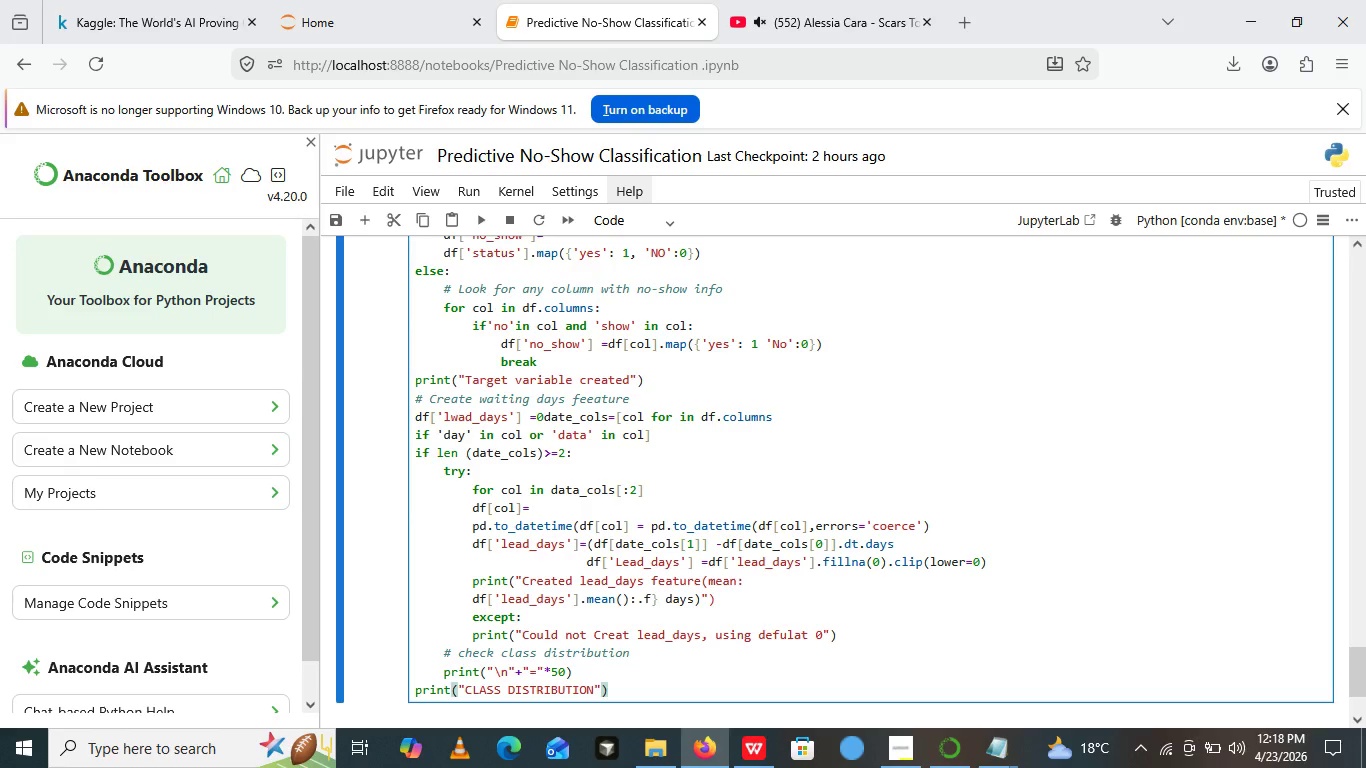 
key(Enter)
 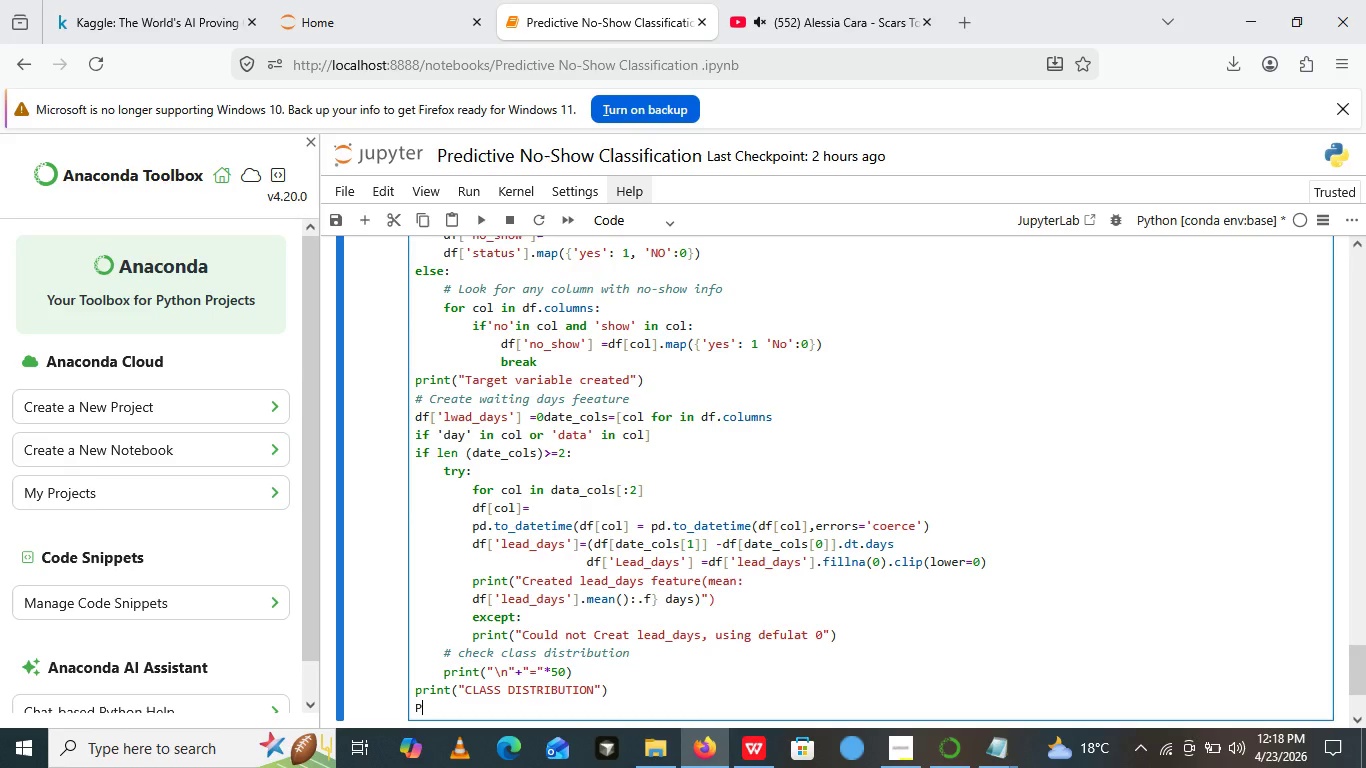 
type(PRINT))
key(Backspace)
type(())
 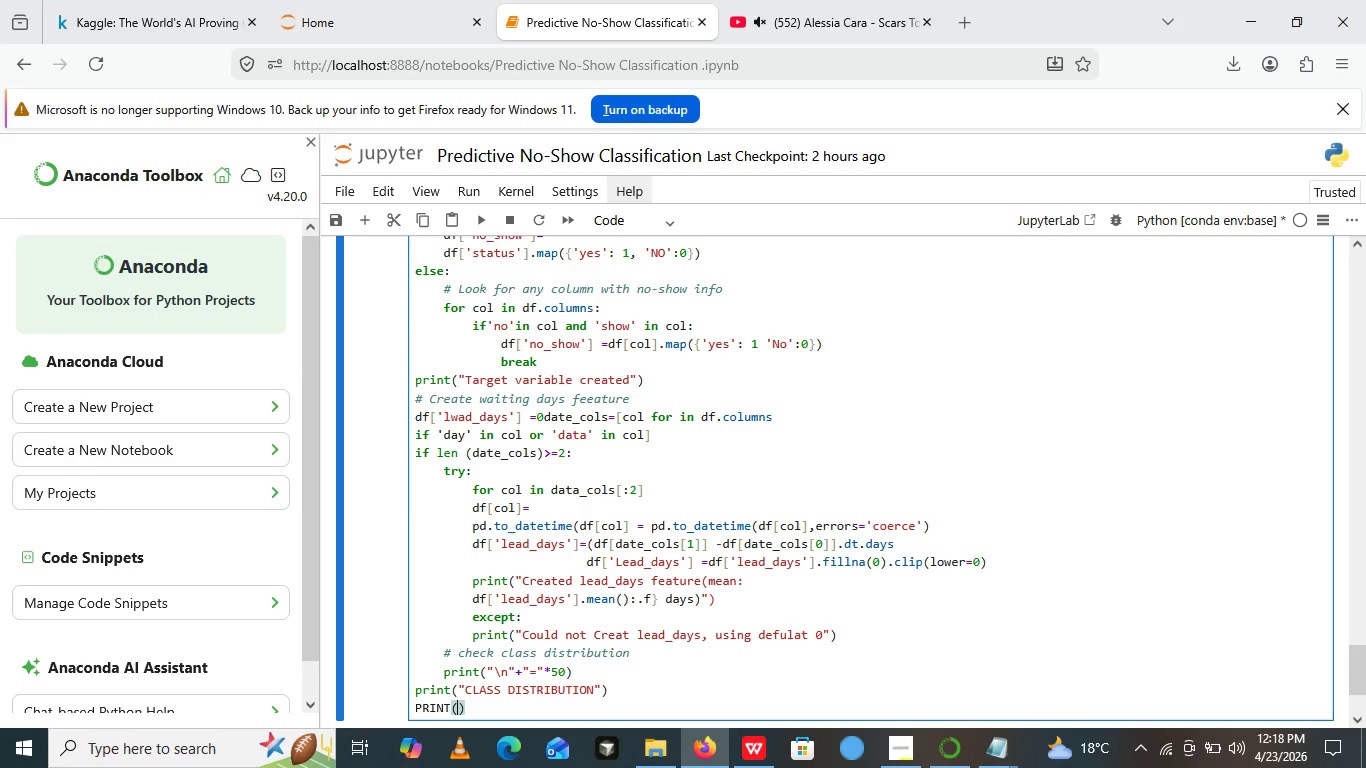 
key(ArrowLeft)
 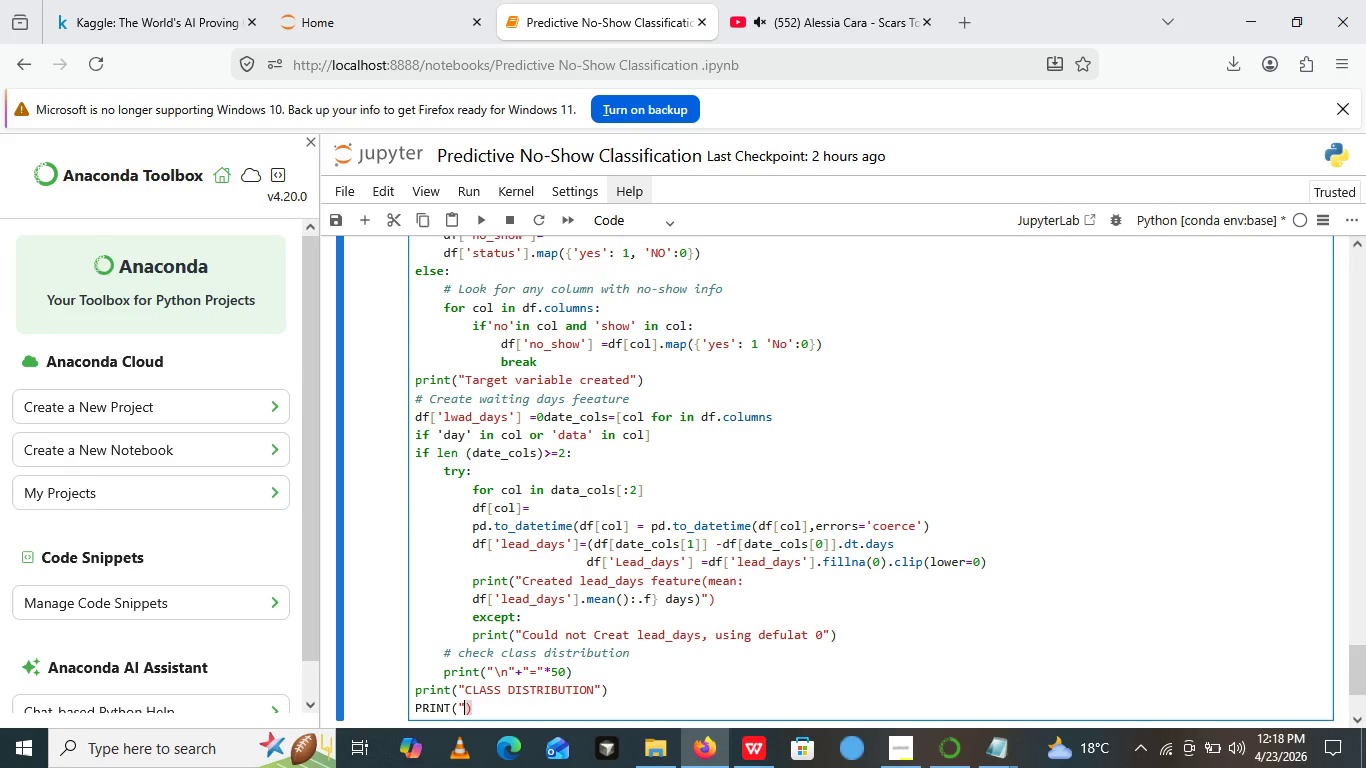 
key(Shift+Quote)
 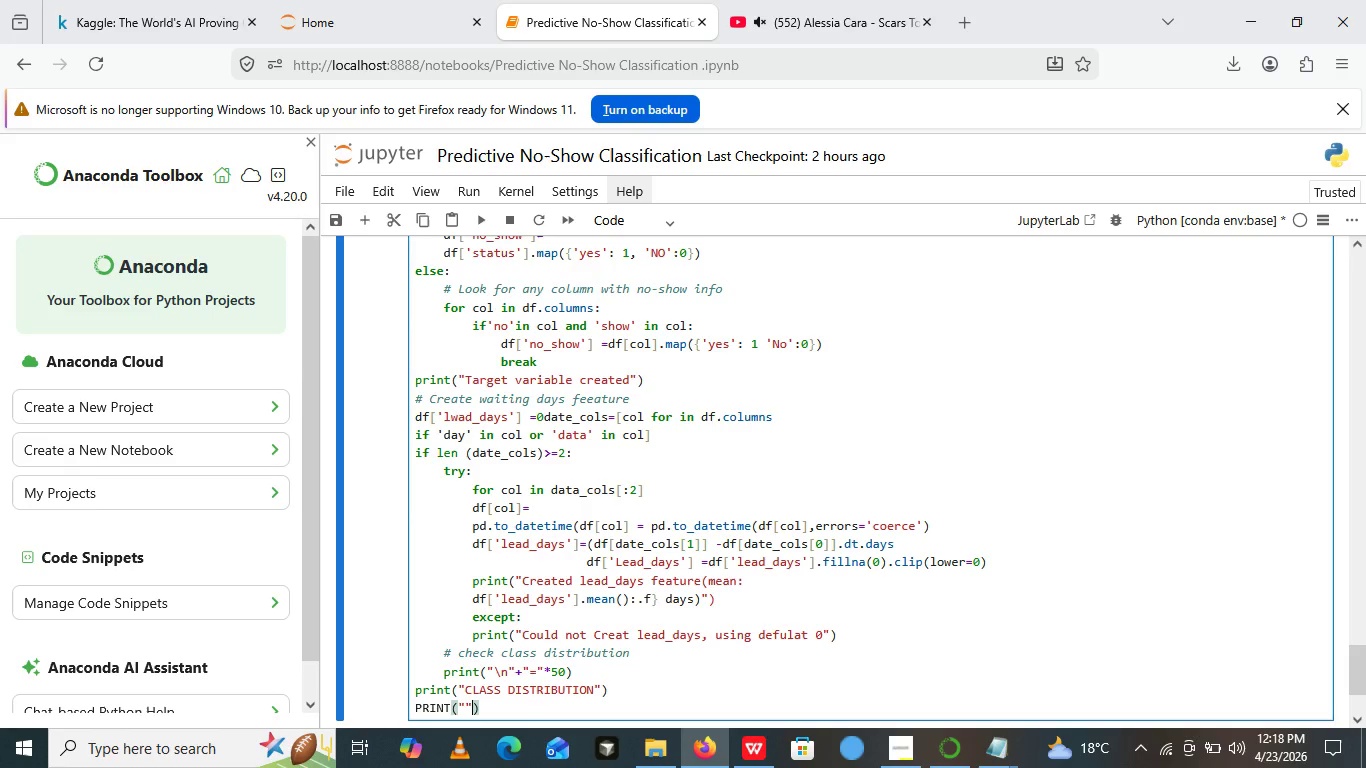 
key(Shift+Quote)
 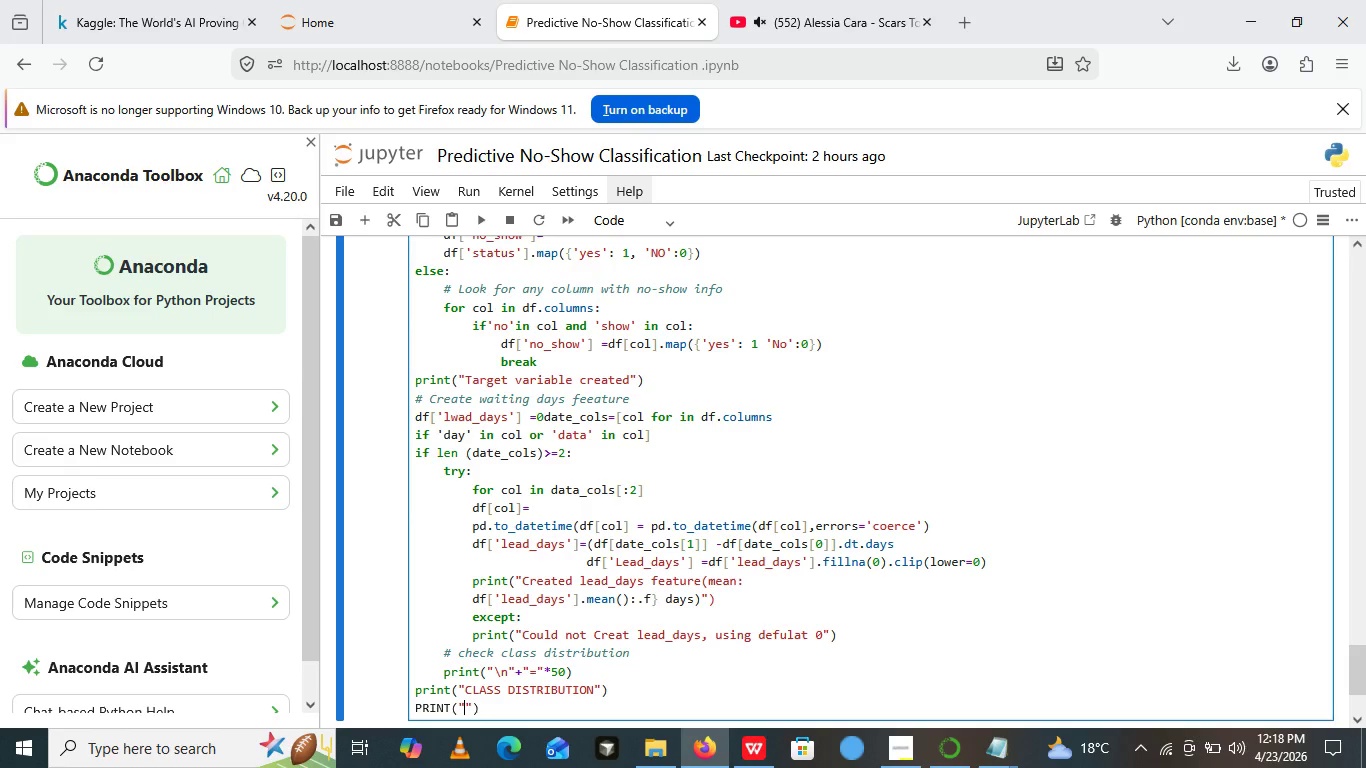 
key(ArrowLeft)
 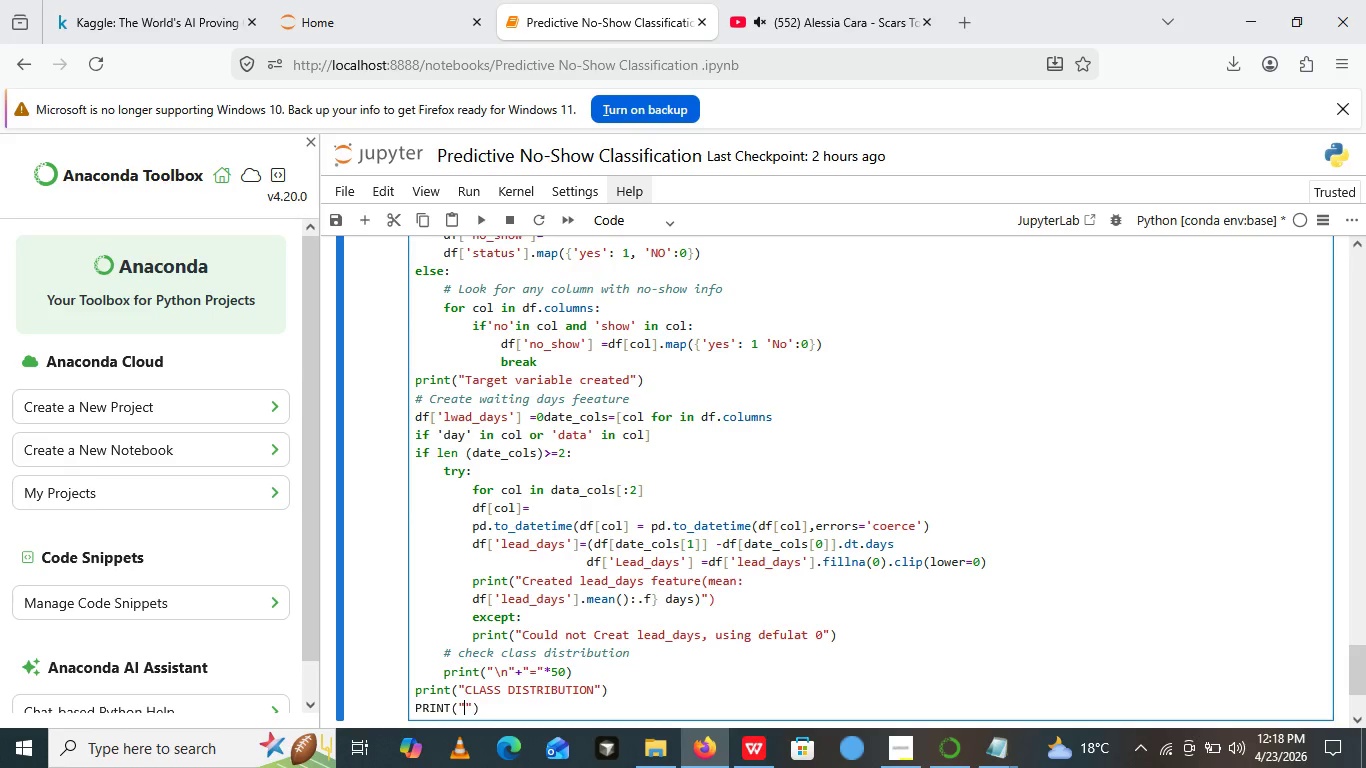 
key(Equal)
 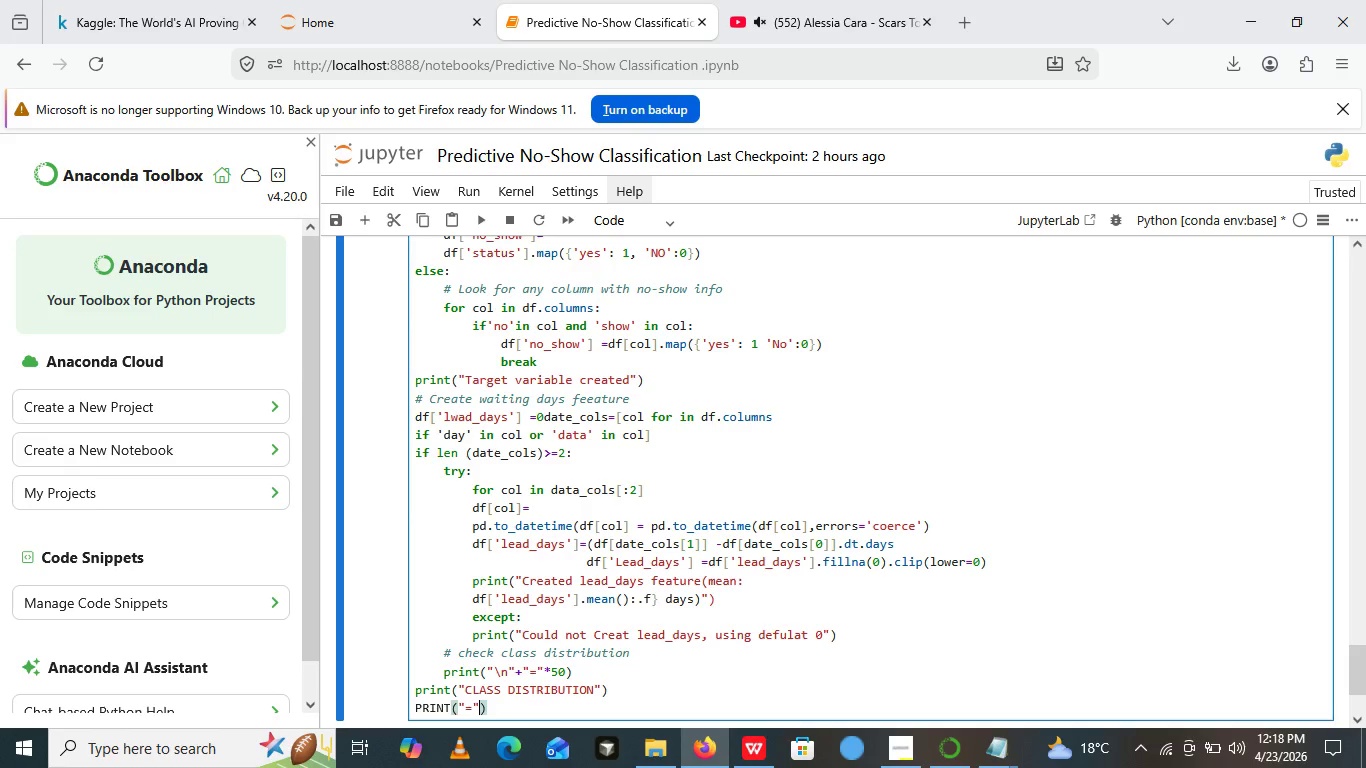 
key(ArrowRight)
 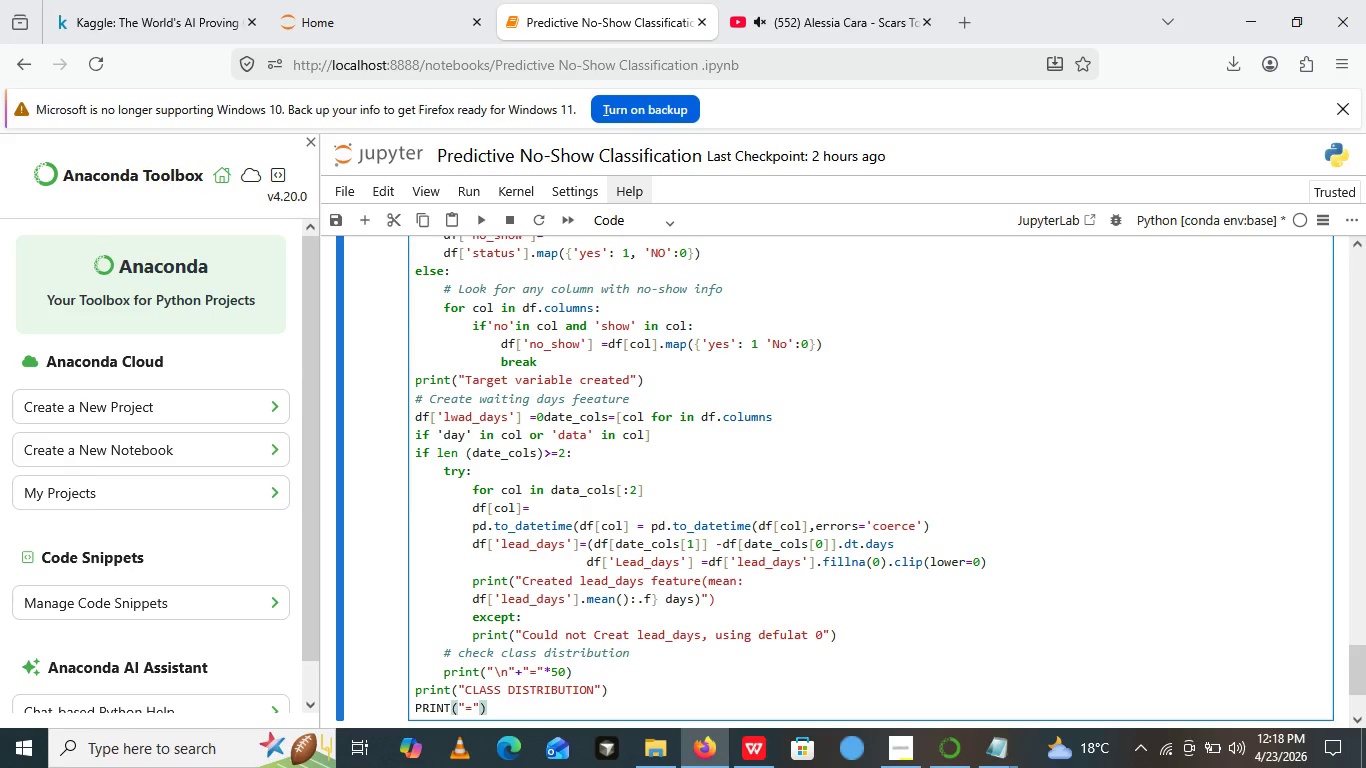 
type(*50)
 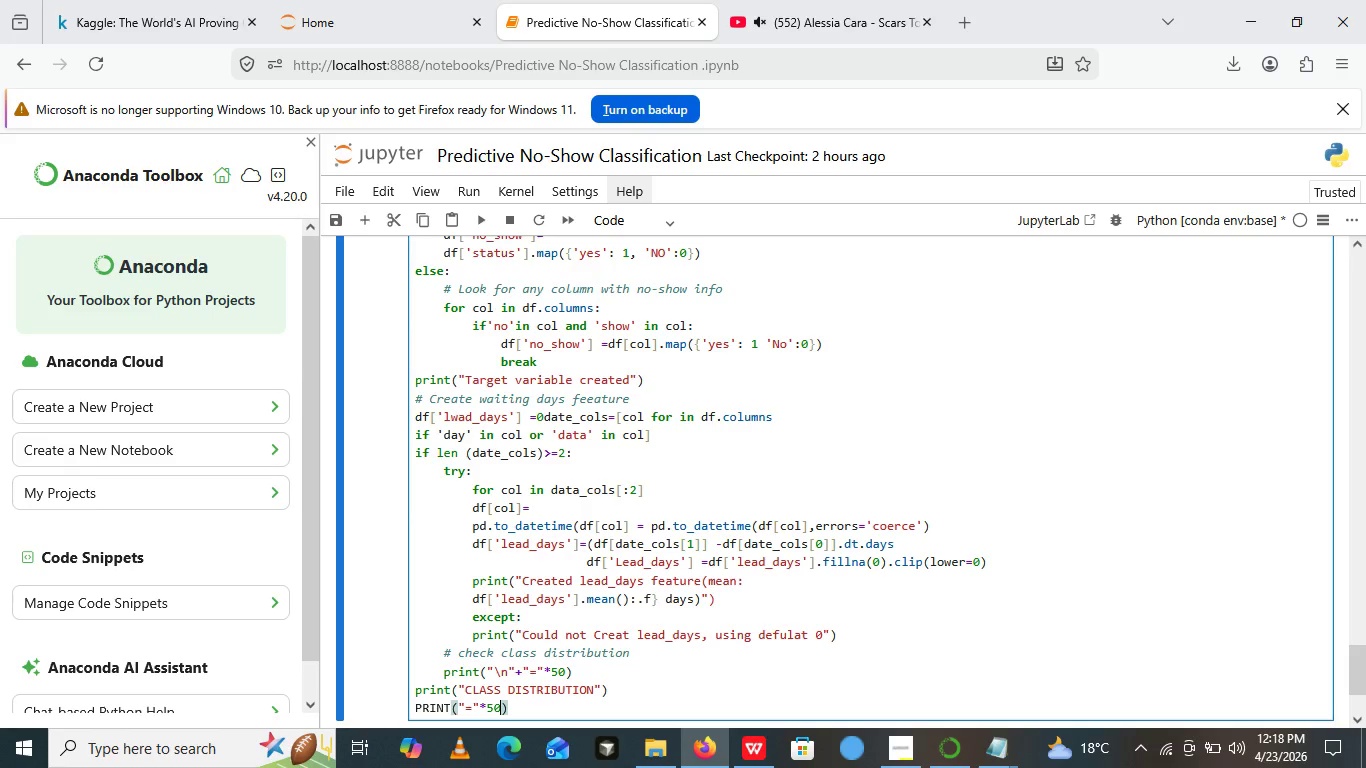 
key(ArrowRight)
 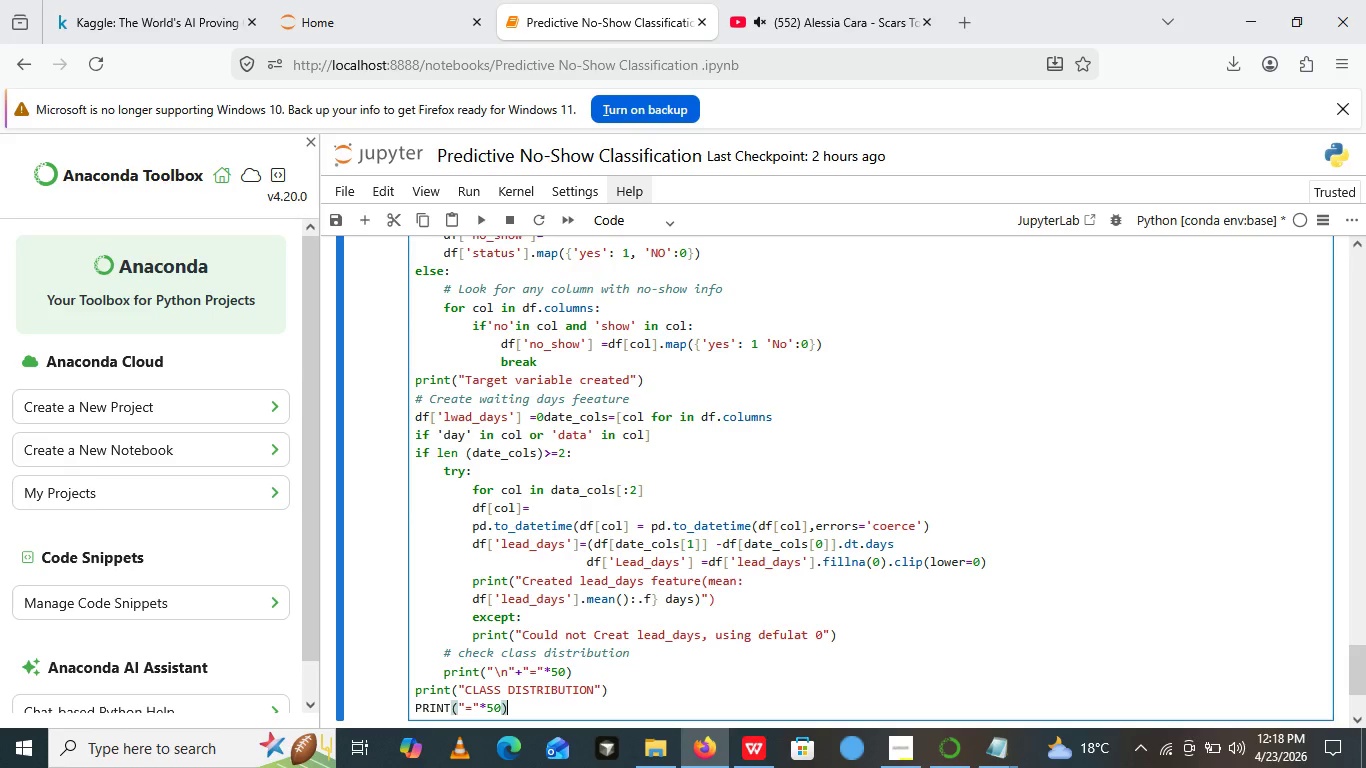 
key(Enter)
 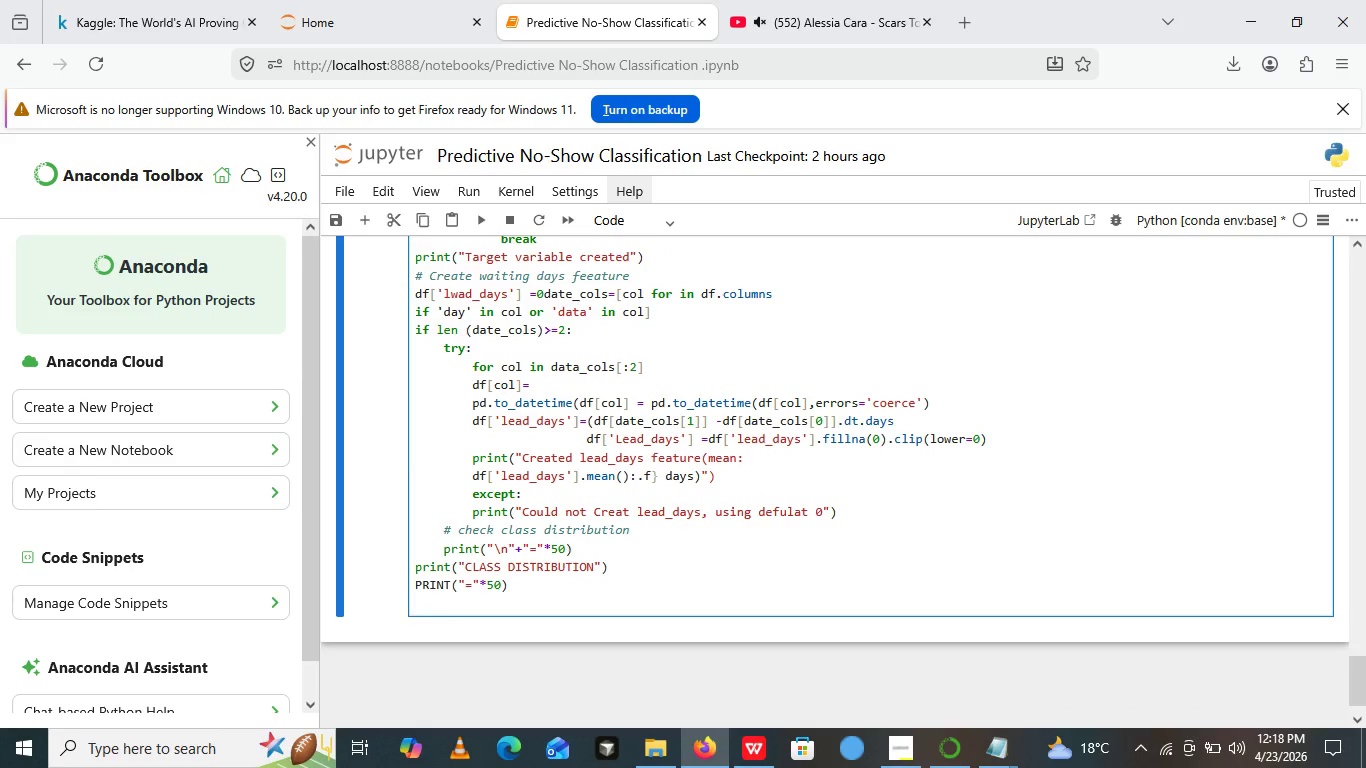 
type(PRINT)
key(Backspace)
key(Backspace)
key(Backspace)
key(Backspace)
key(Backspace)
type(PRI)
key(Backspace)
key(Backspace)
key(Backspace)
type(print())
 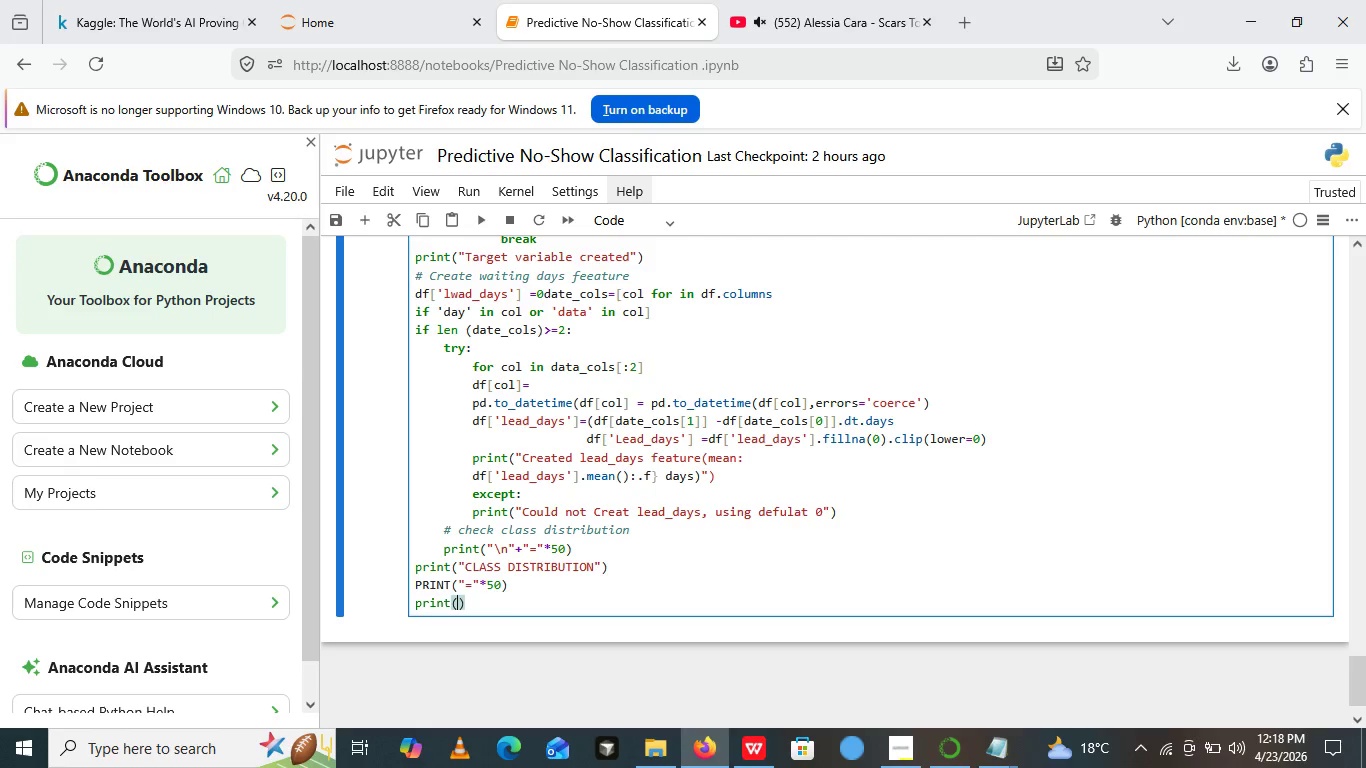 
key(ArrowLeft)
 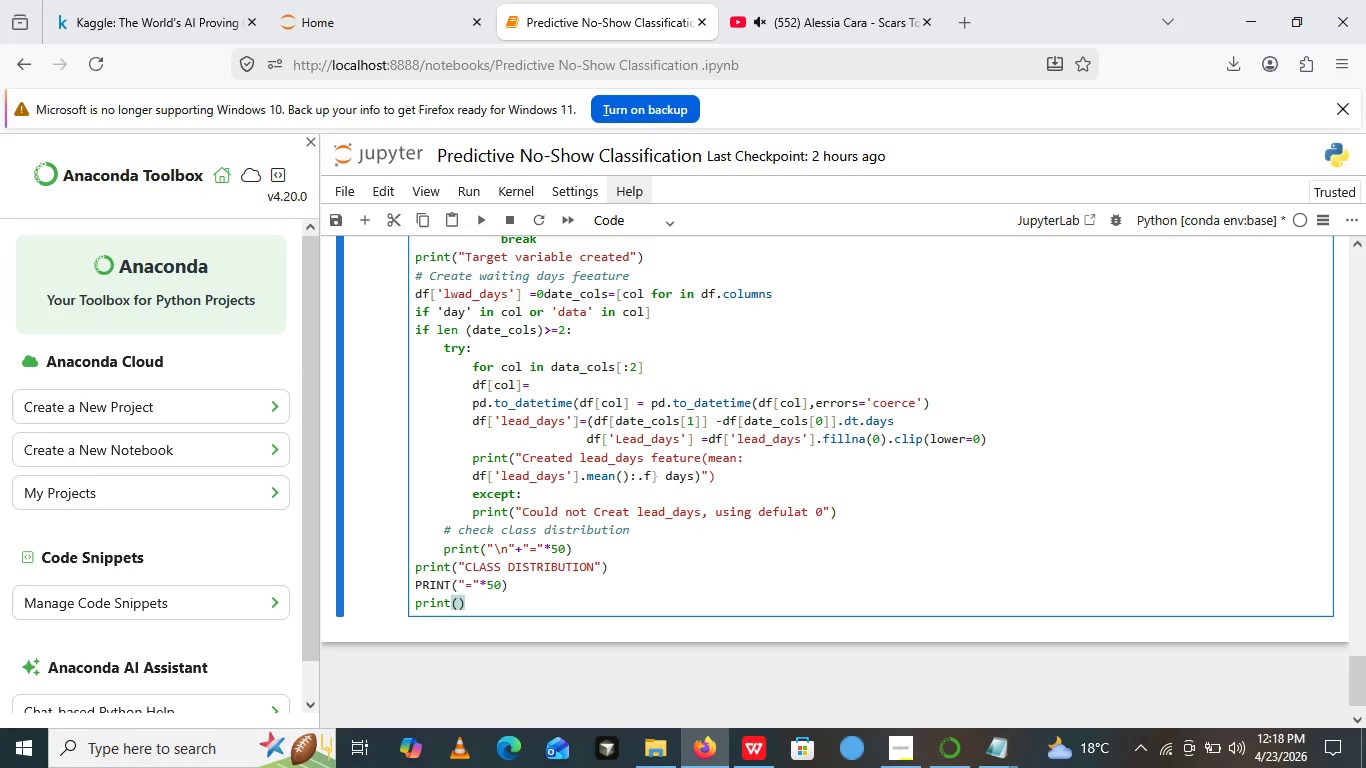 
type(df[])
 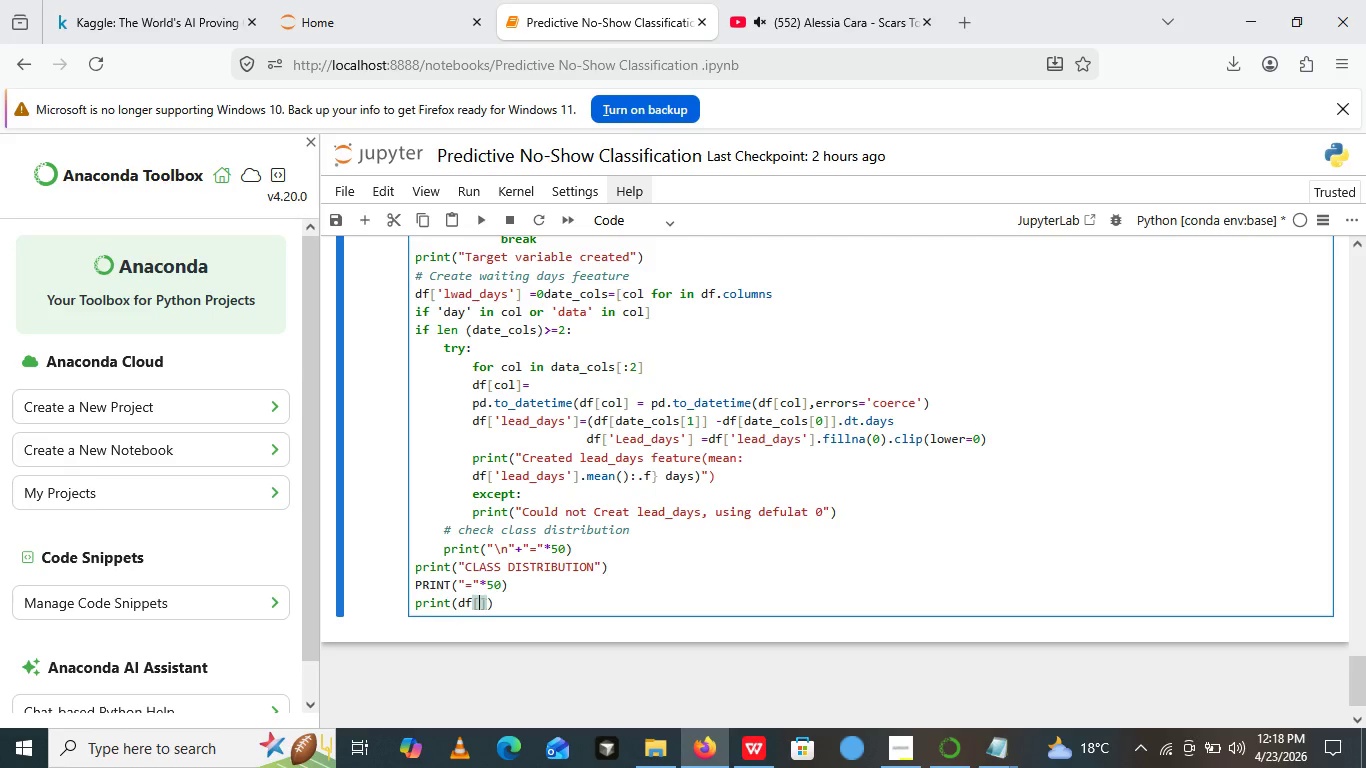 
key(ArrowLeft)
 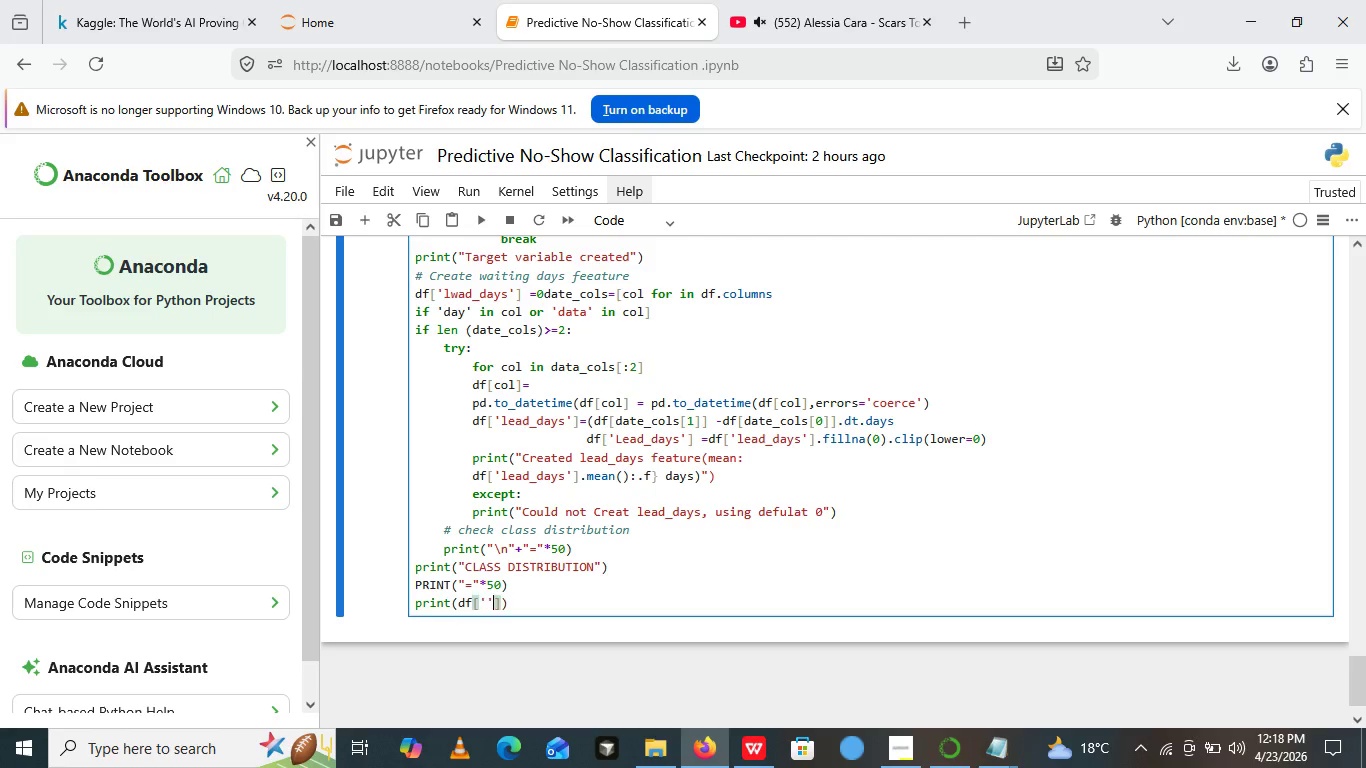 
key(Quote)
 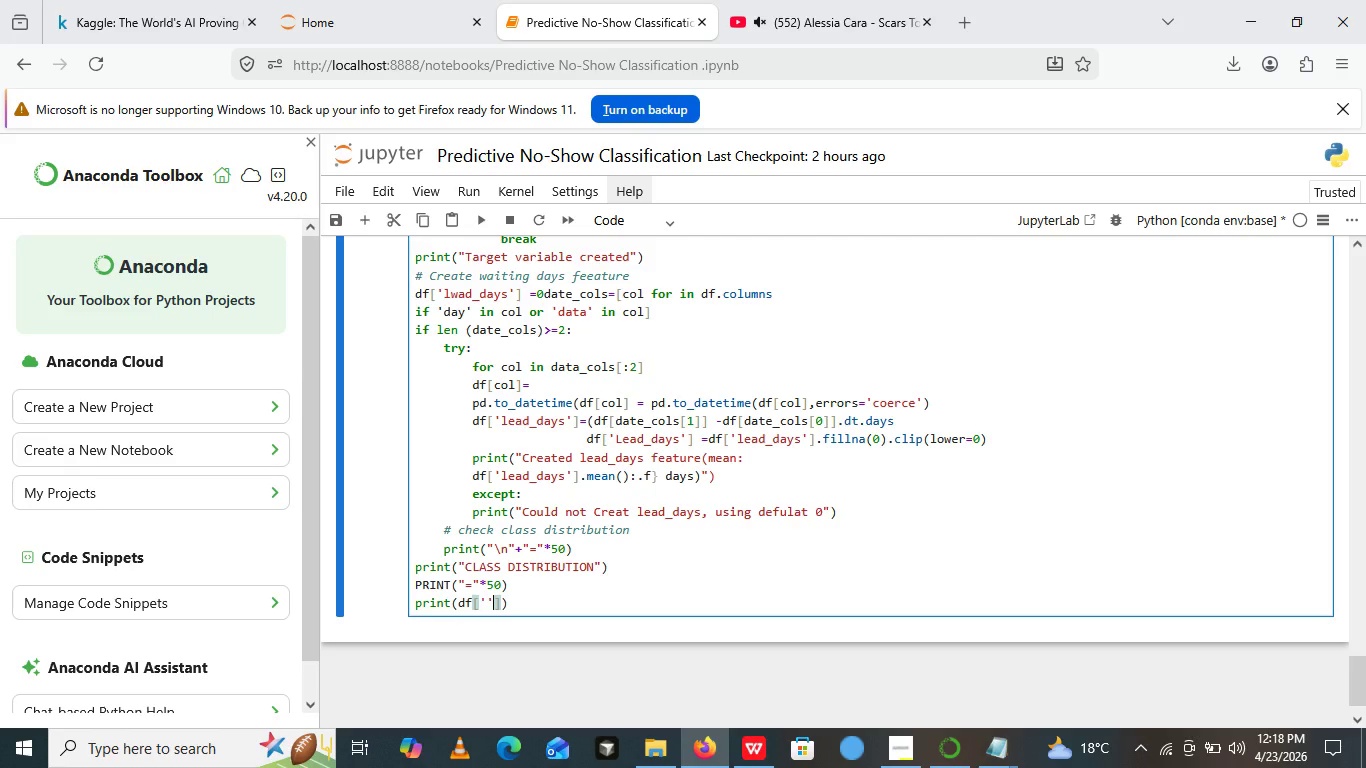 
key(Quote)
 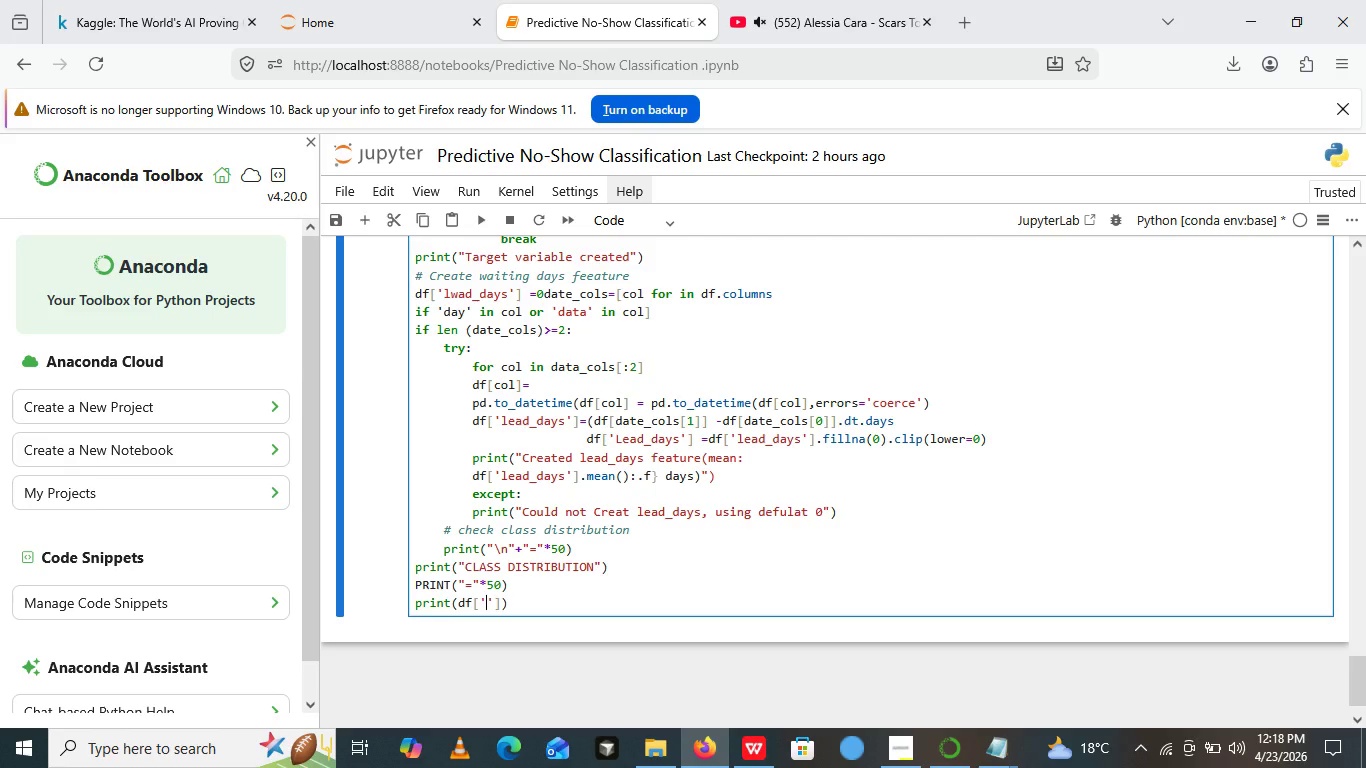 
key(ArrowLeft)
 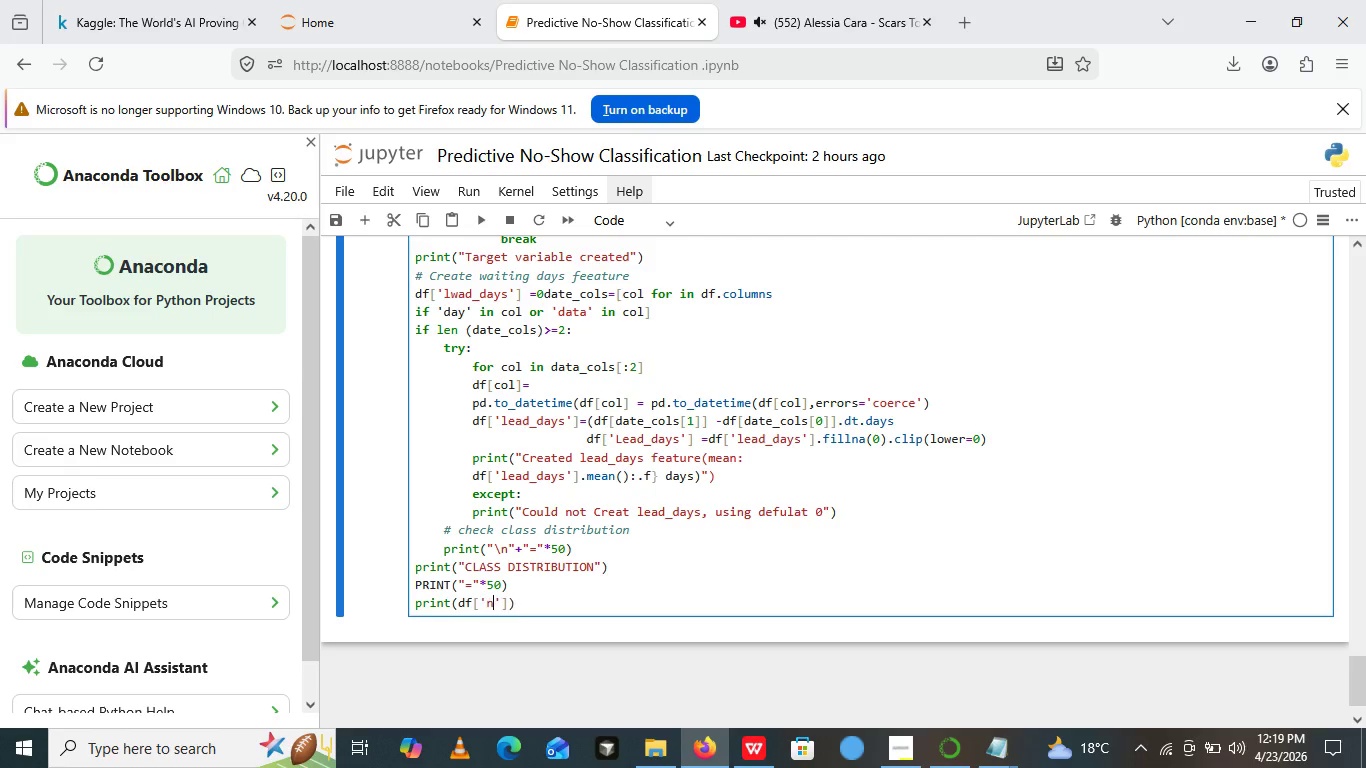 
type(no_show)
 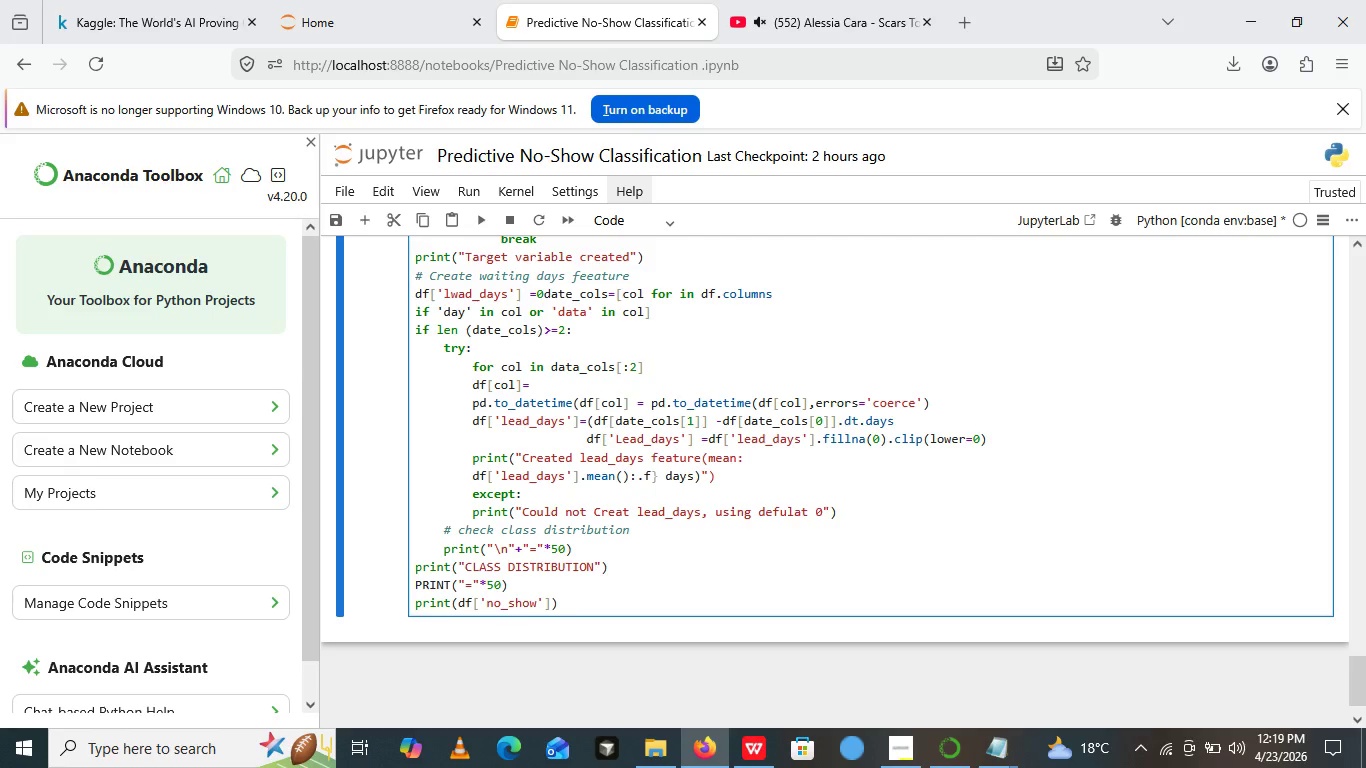 
key(ArrowRight)
 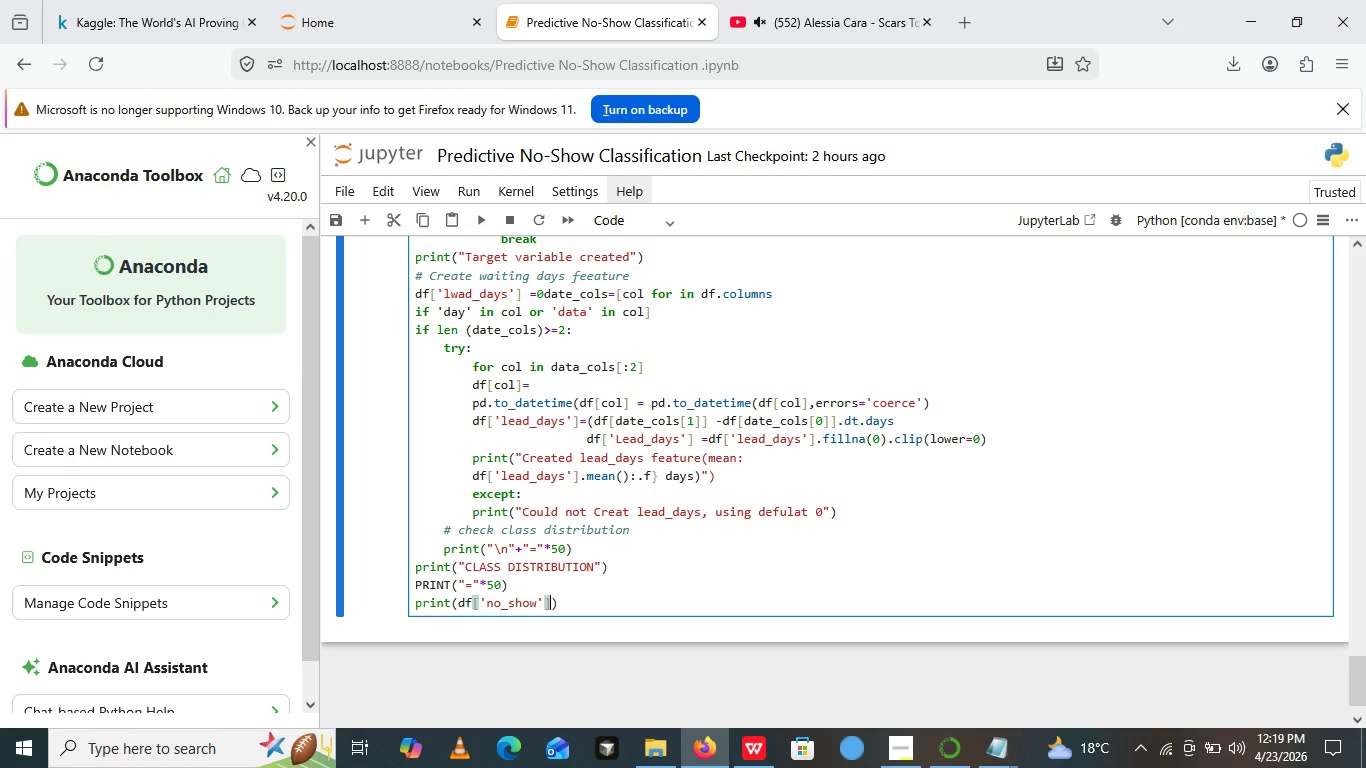 
key(ArrowRight)
 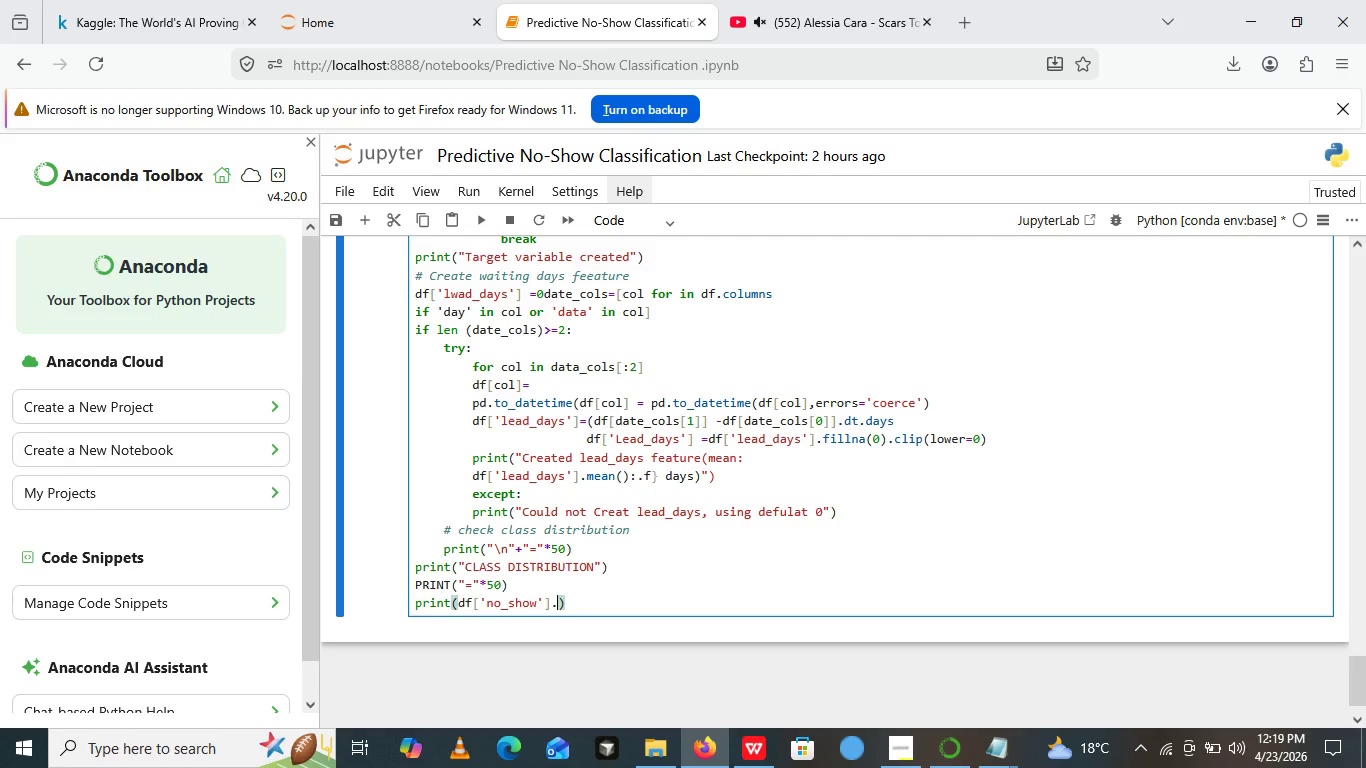 
type(.value_count)
 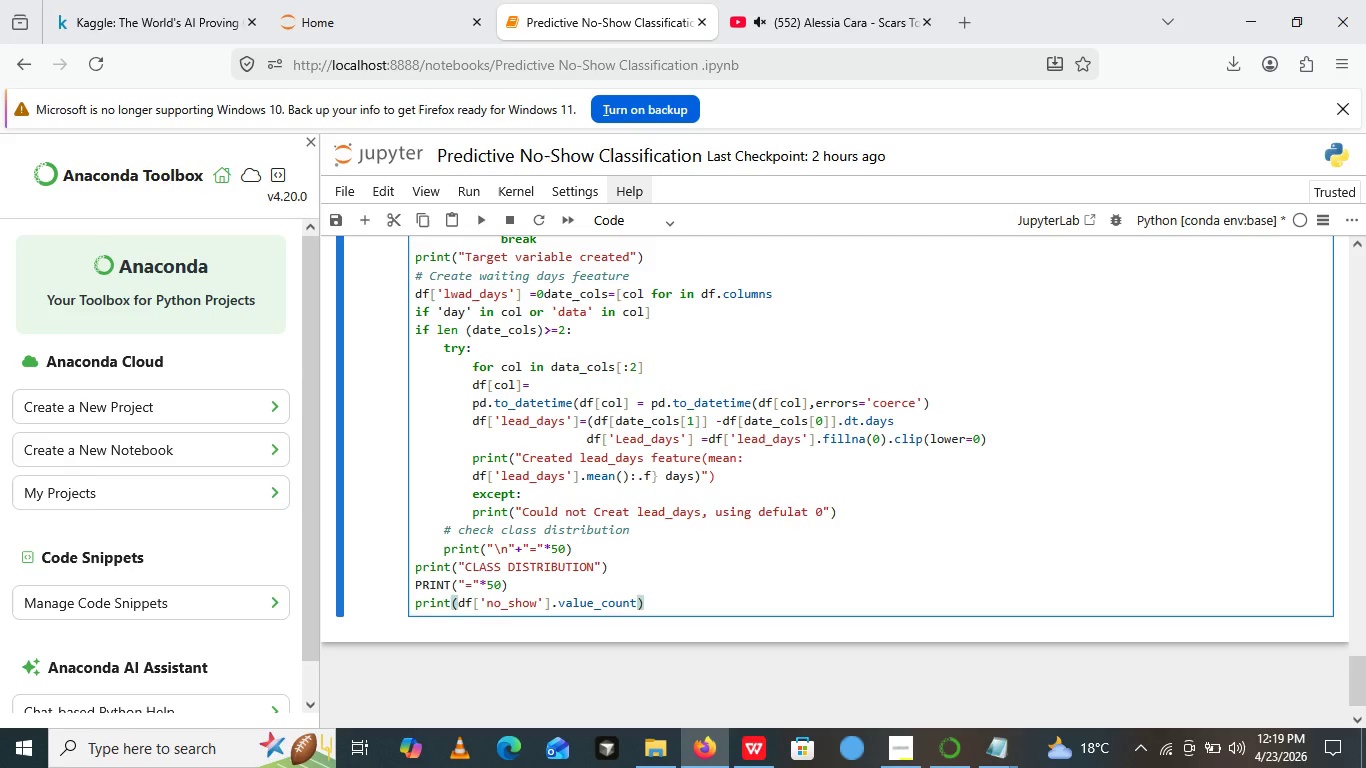 
type(s())
 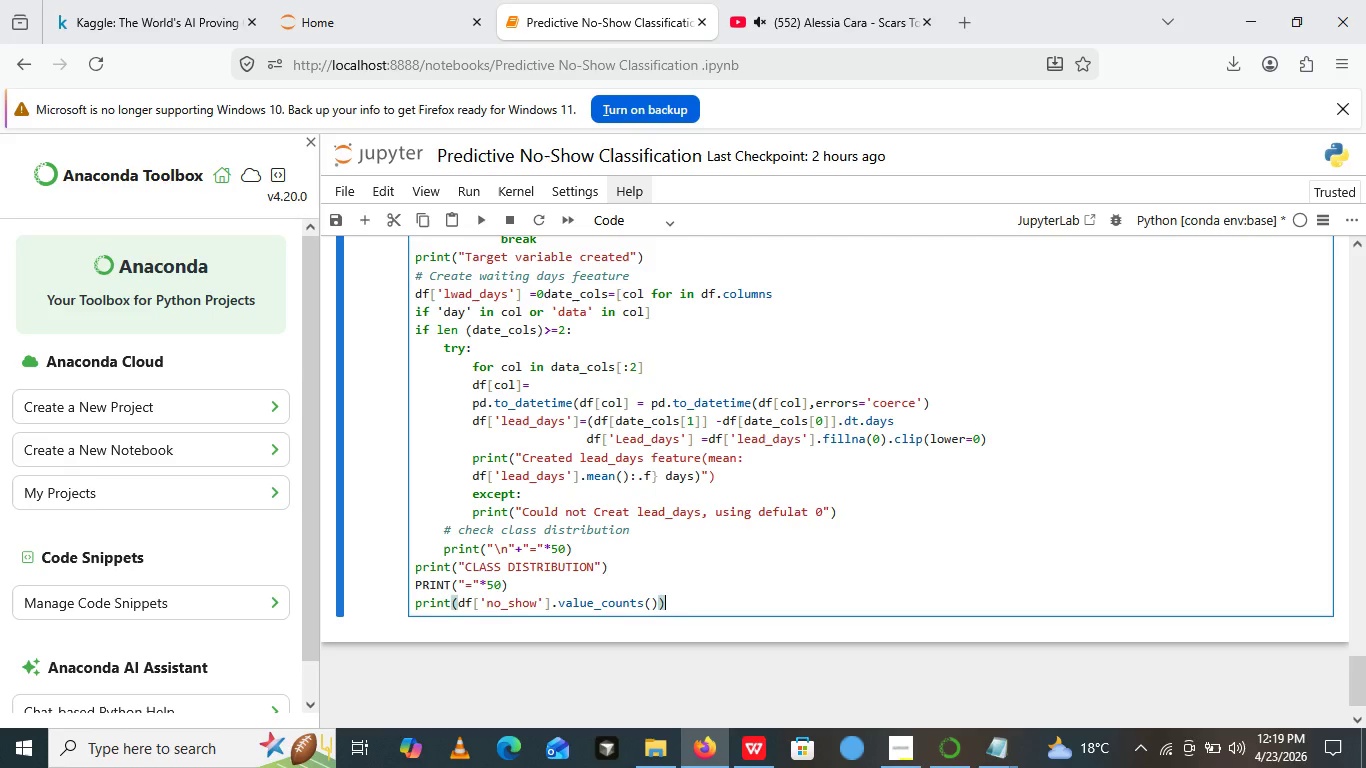 
key(ArrowRight)
 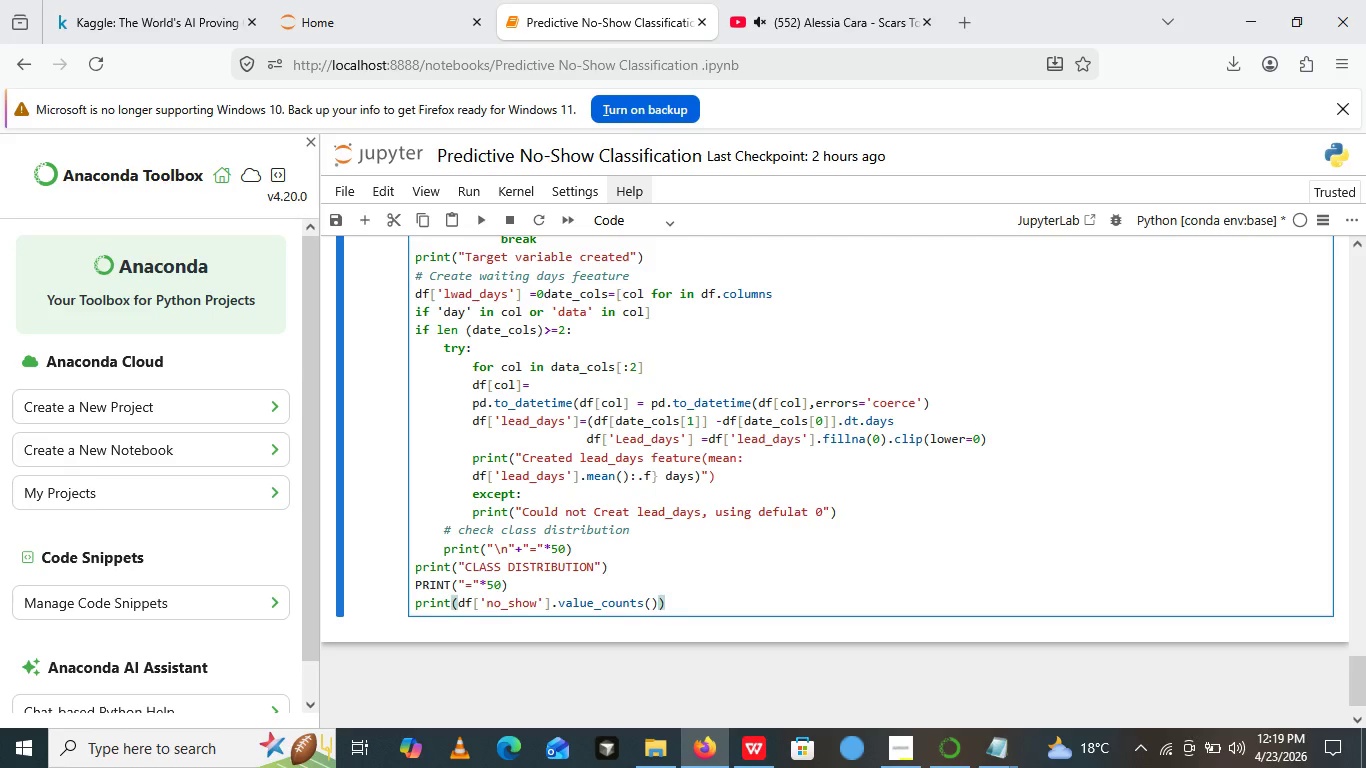 
key(Enter)
 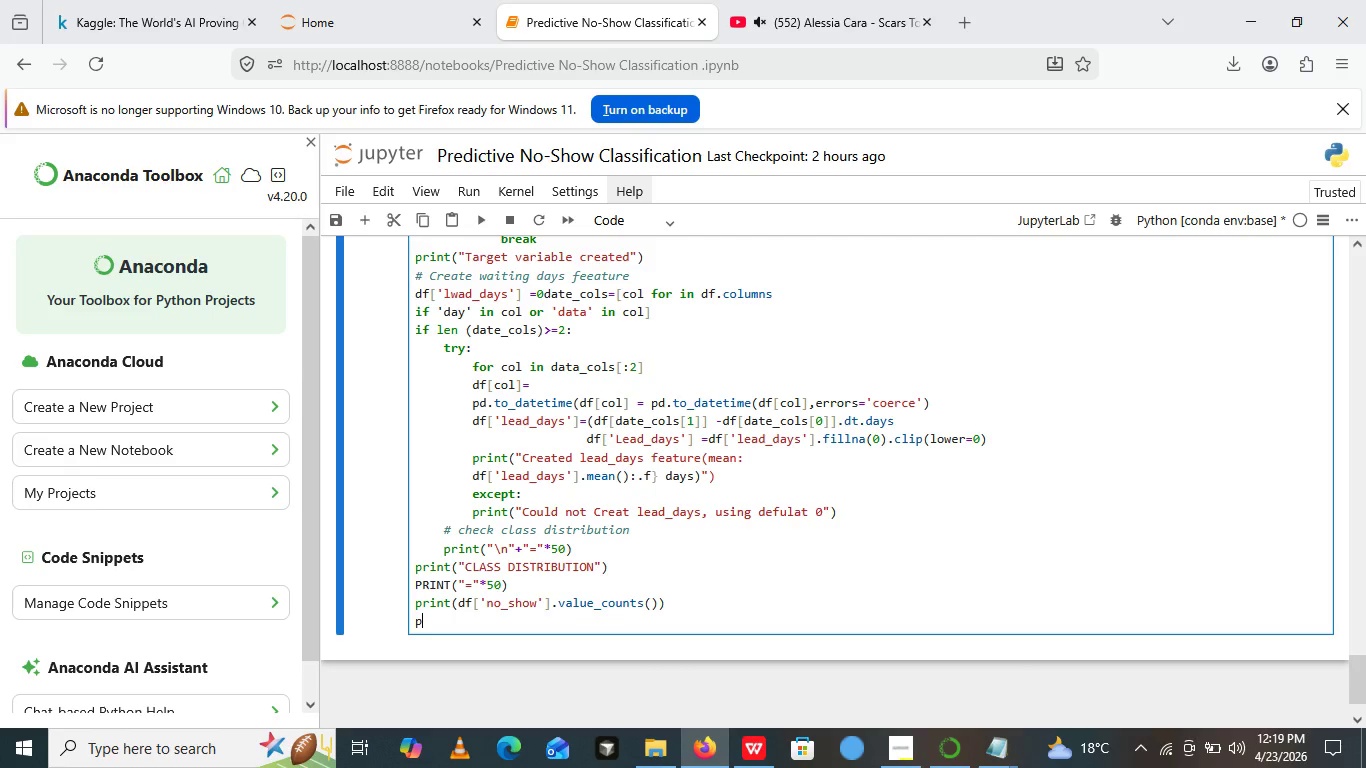 
type(print())
 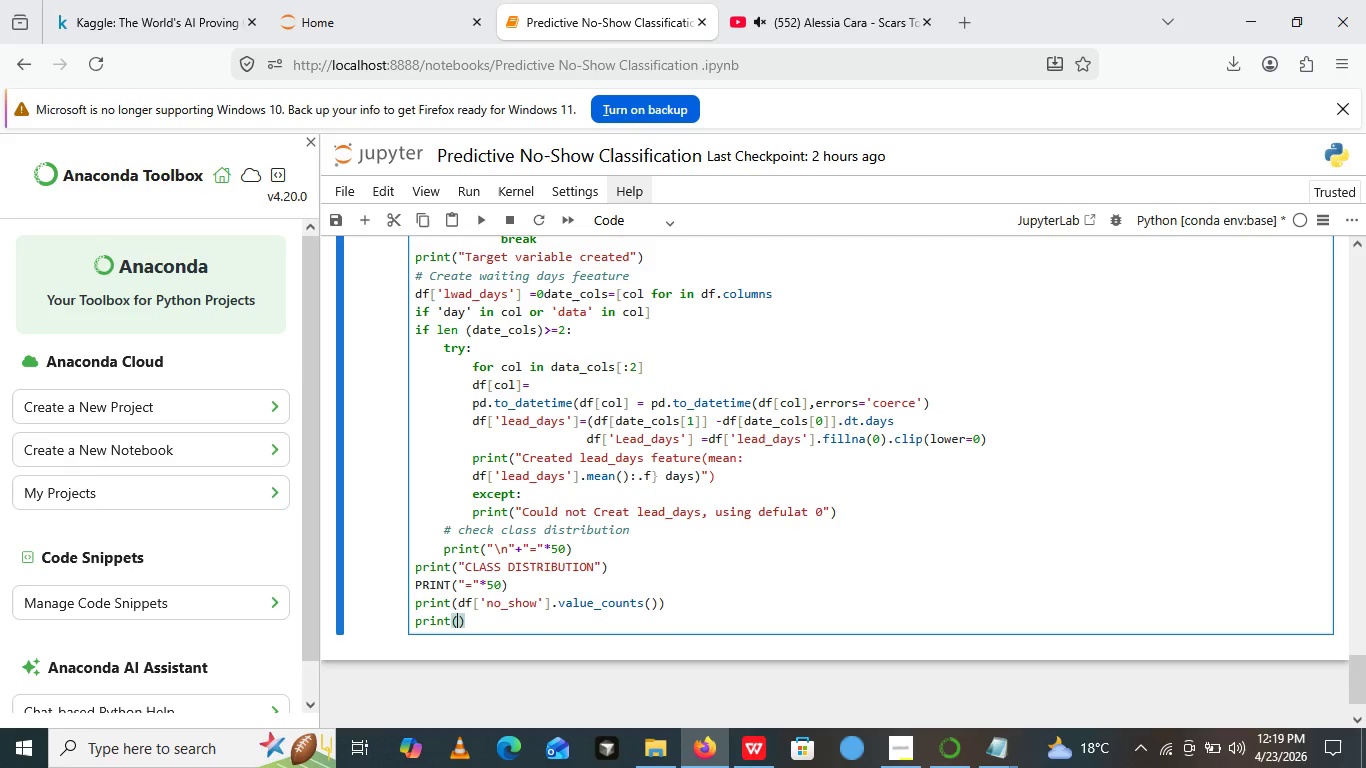 
key(ArrowLeft)
 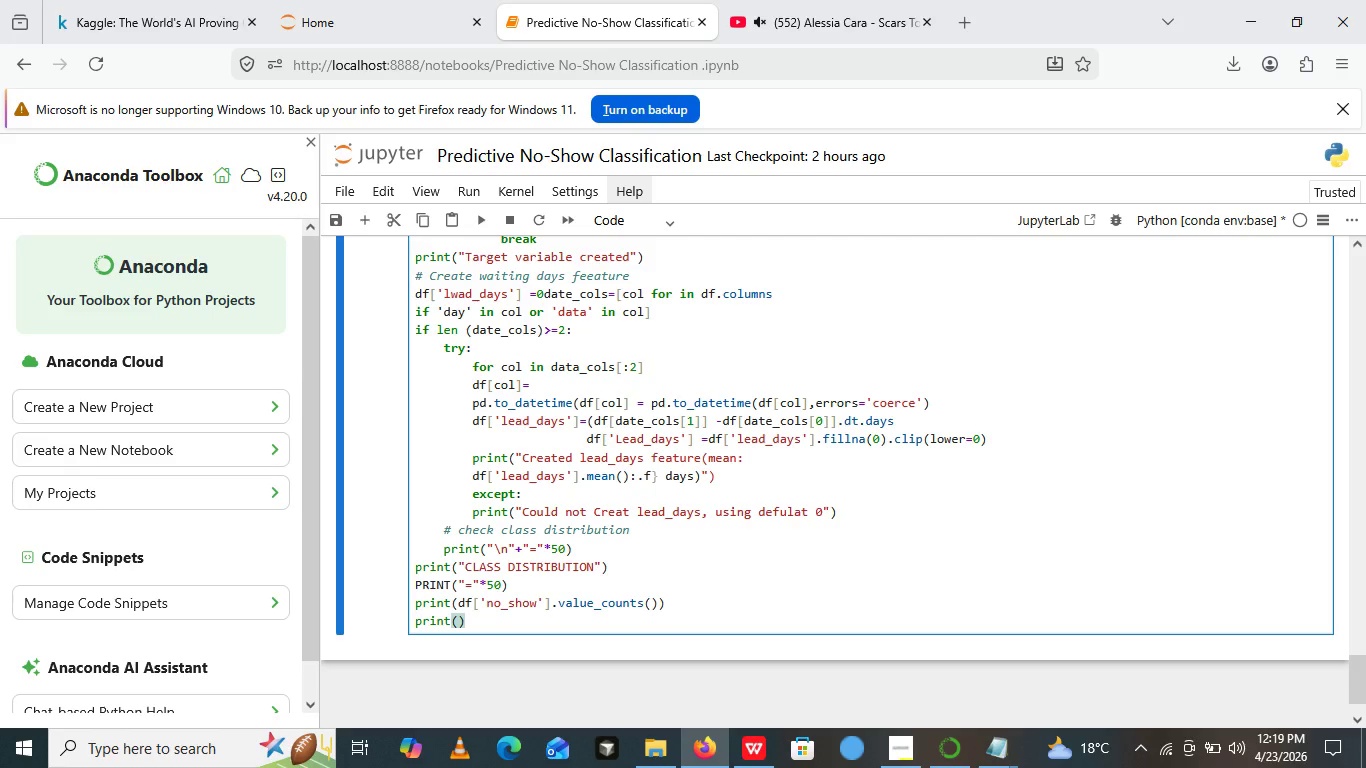 
key(F)
 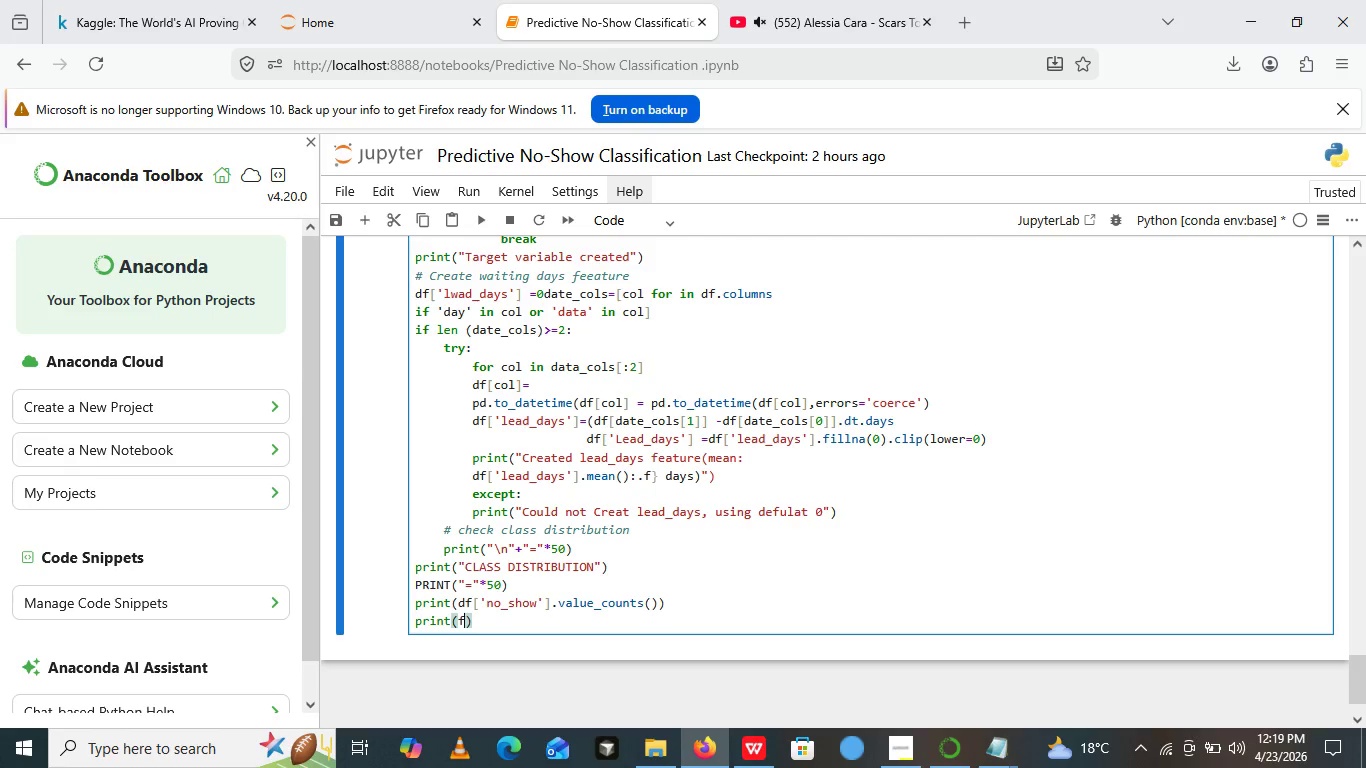 
key(Break)
 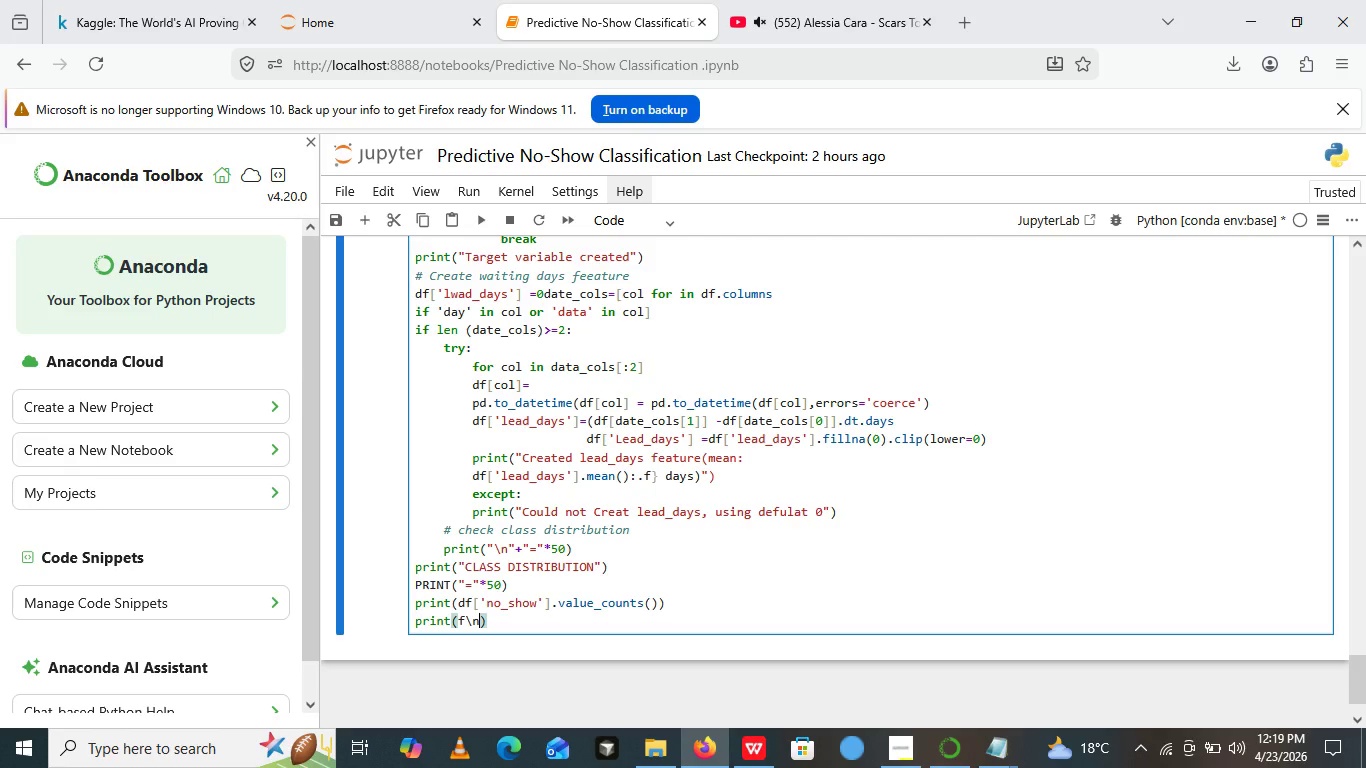 
key(N)
 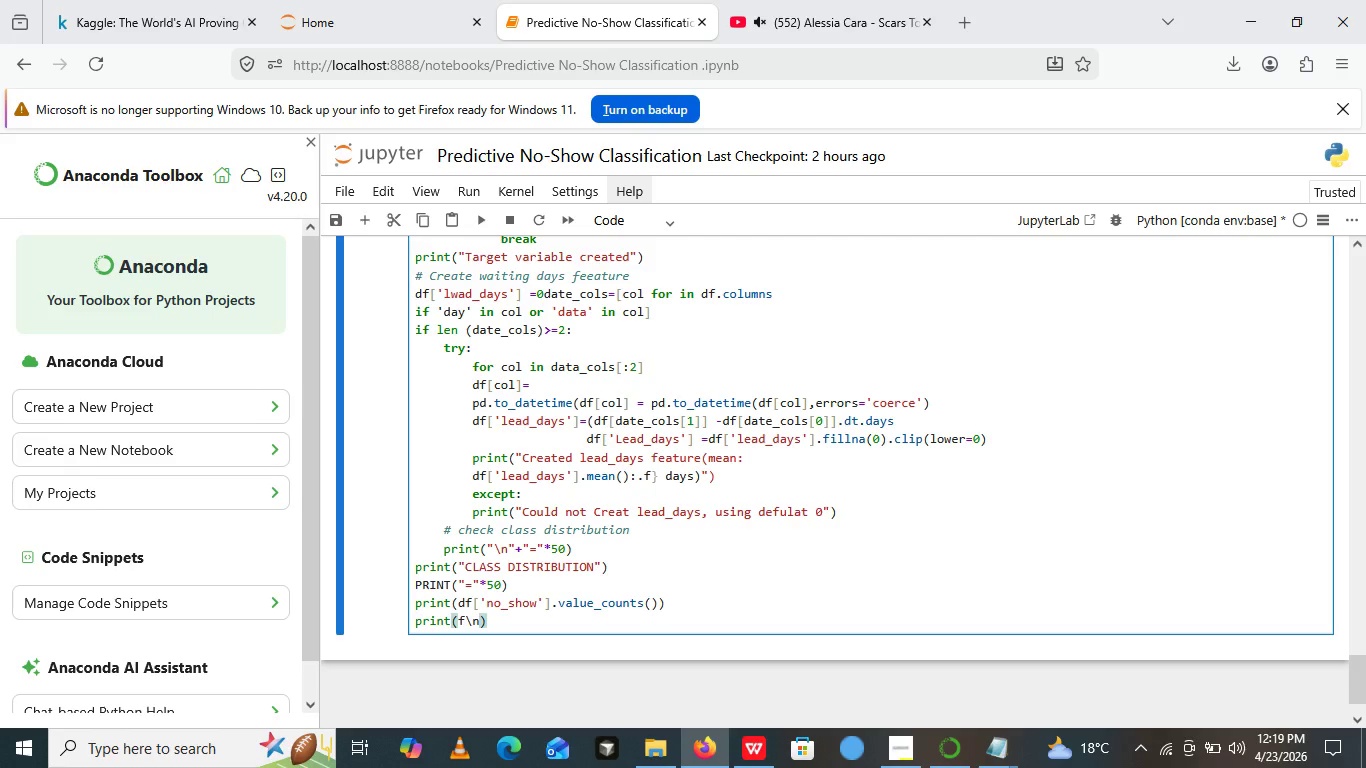 
key(Backspace)
 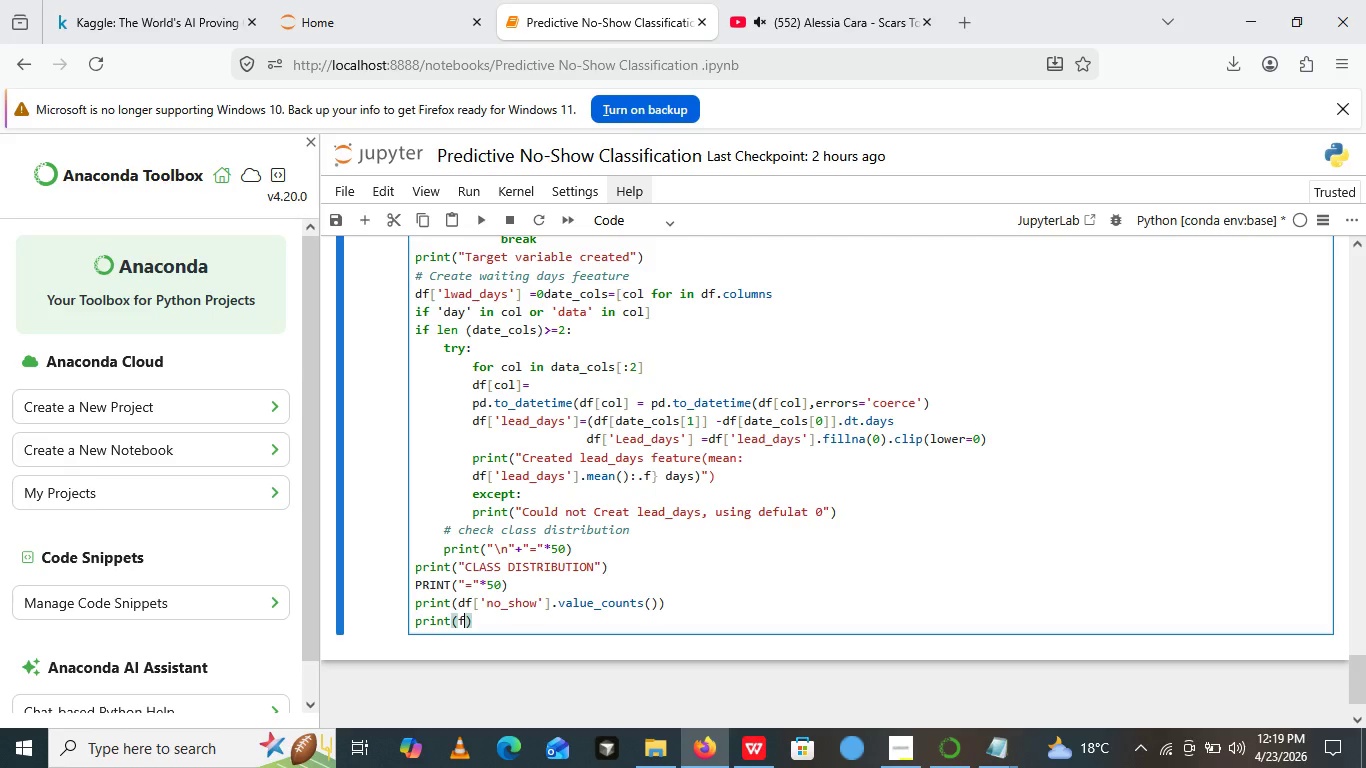 
key(Backspace)
 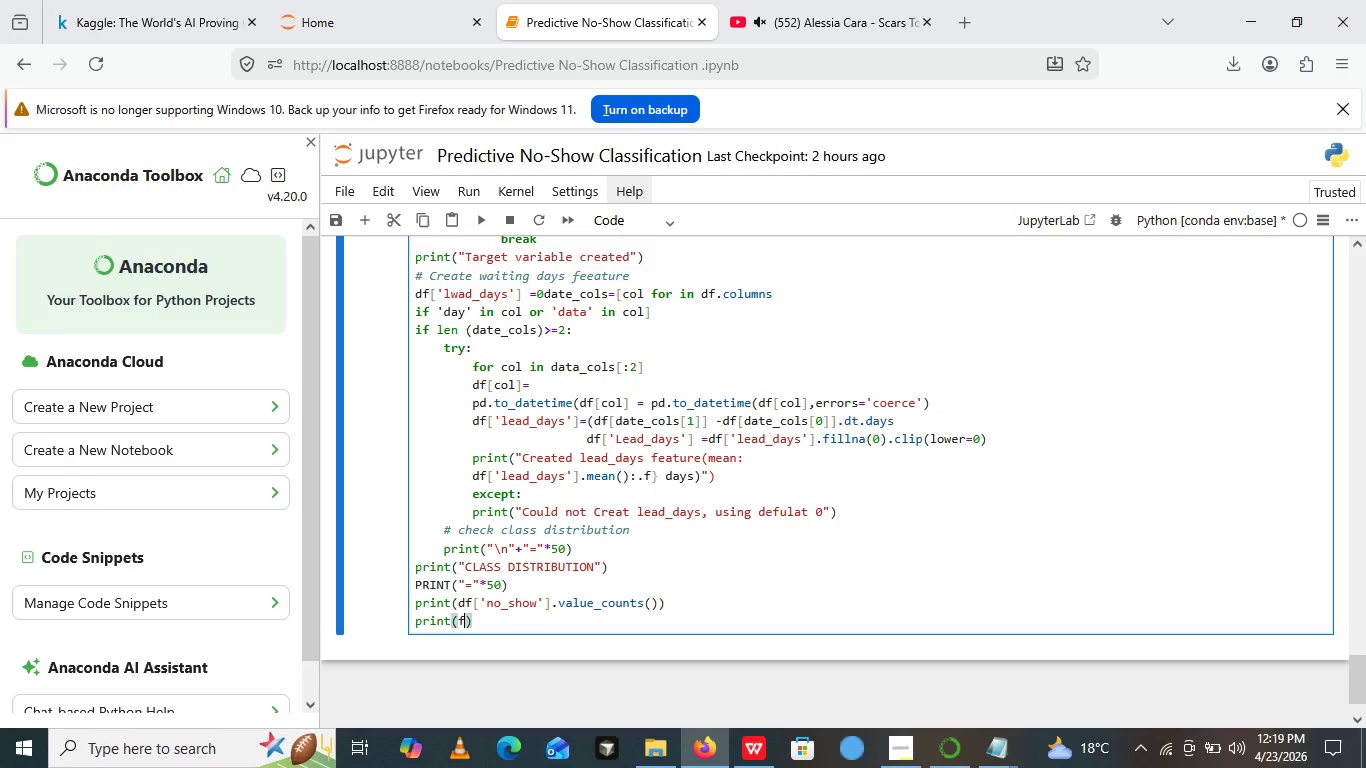 
key(Shift+ShiftRight)
 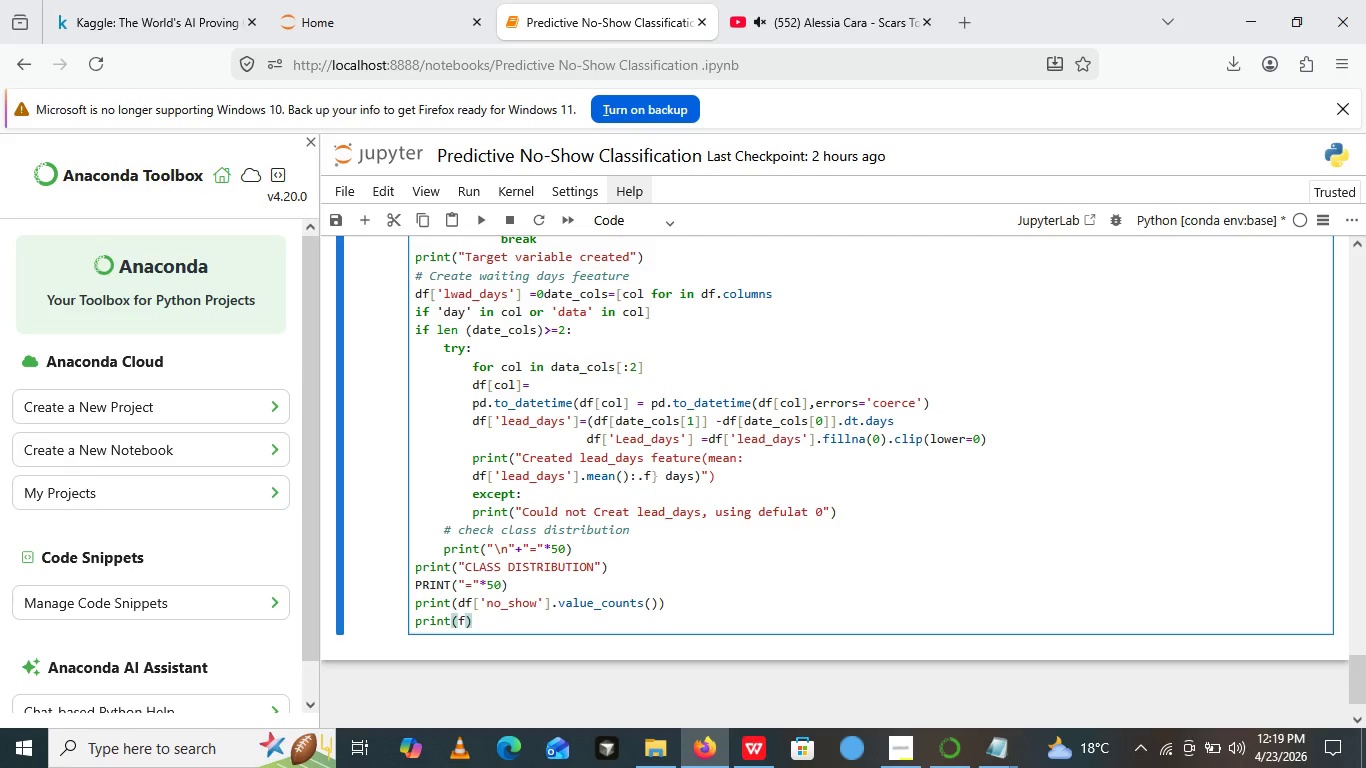 
key(Shift+Quote)
 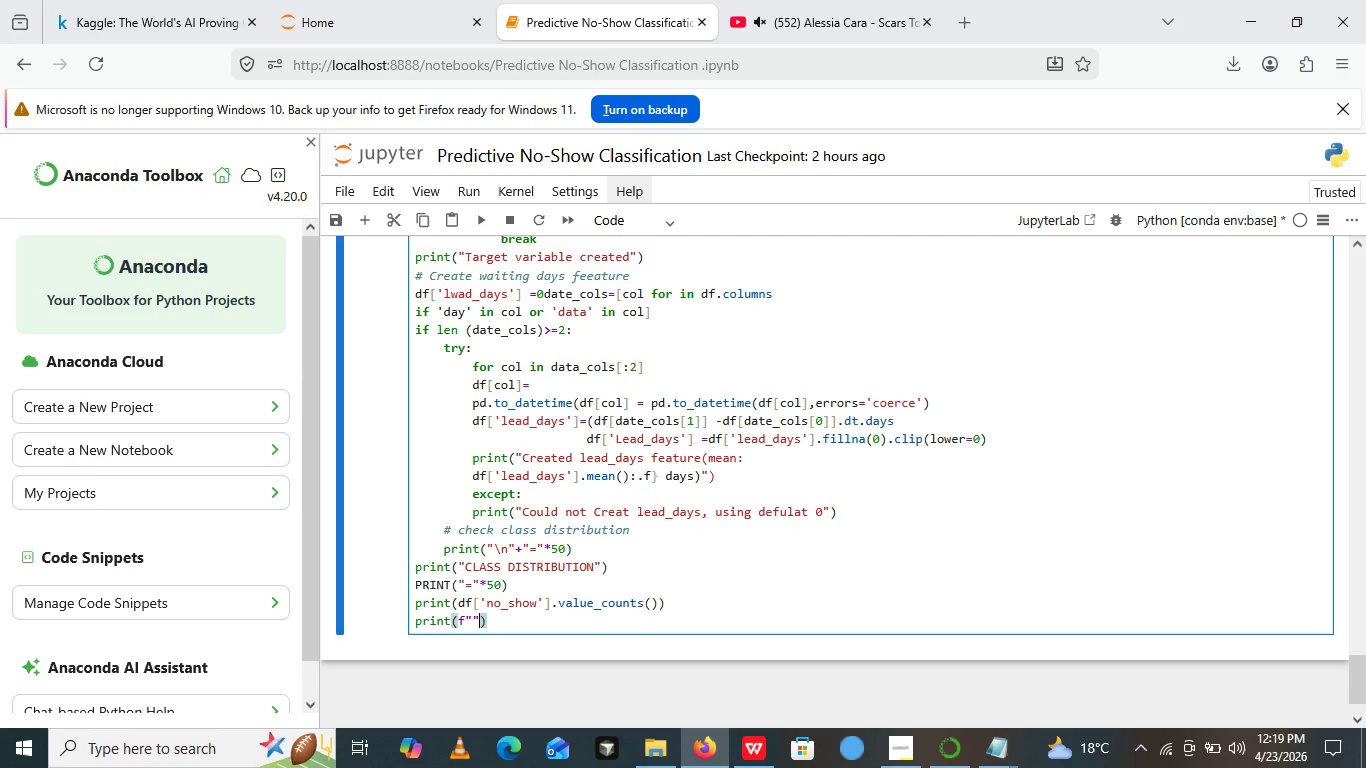 
key(Shift+Quote)
 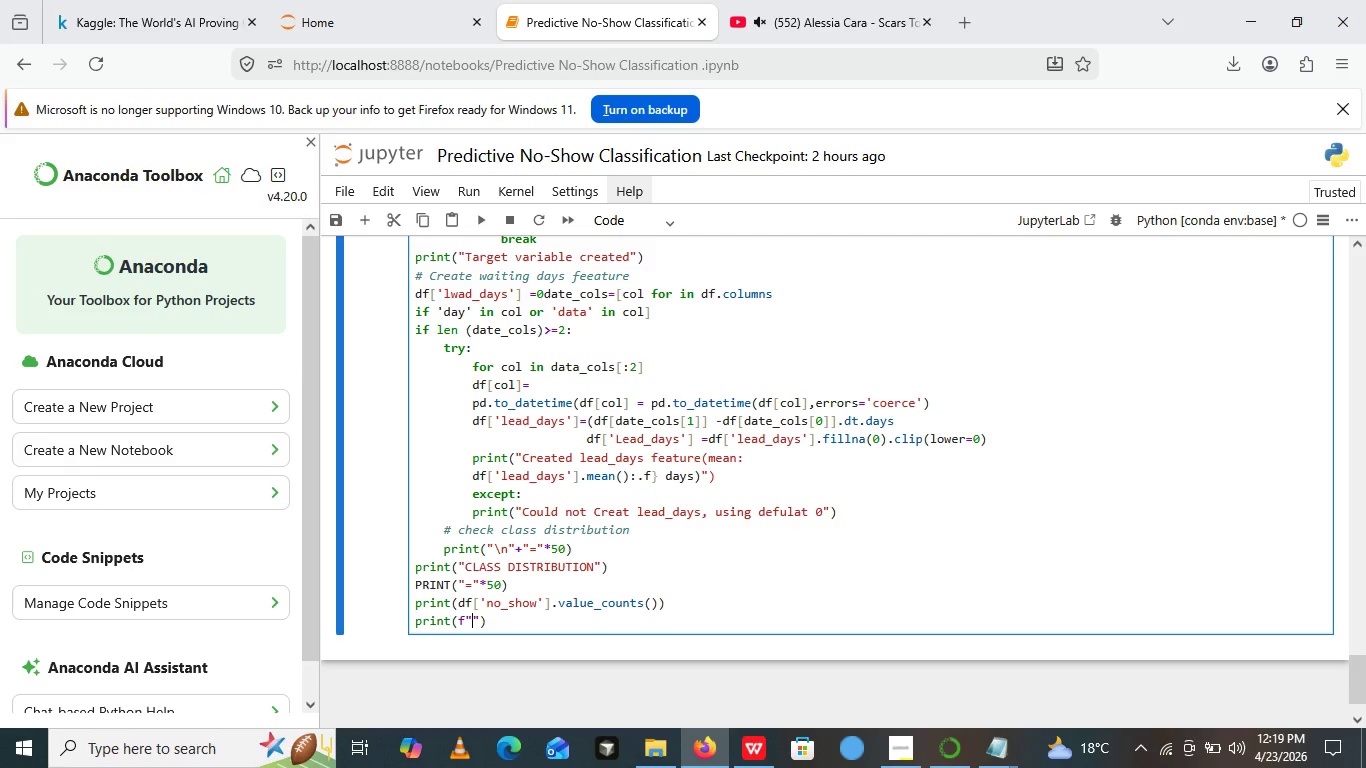 
key(ArrowLeft)
 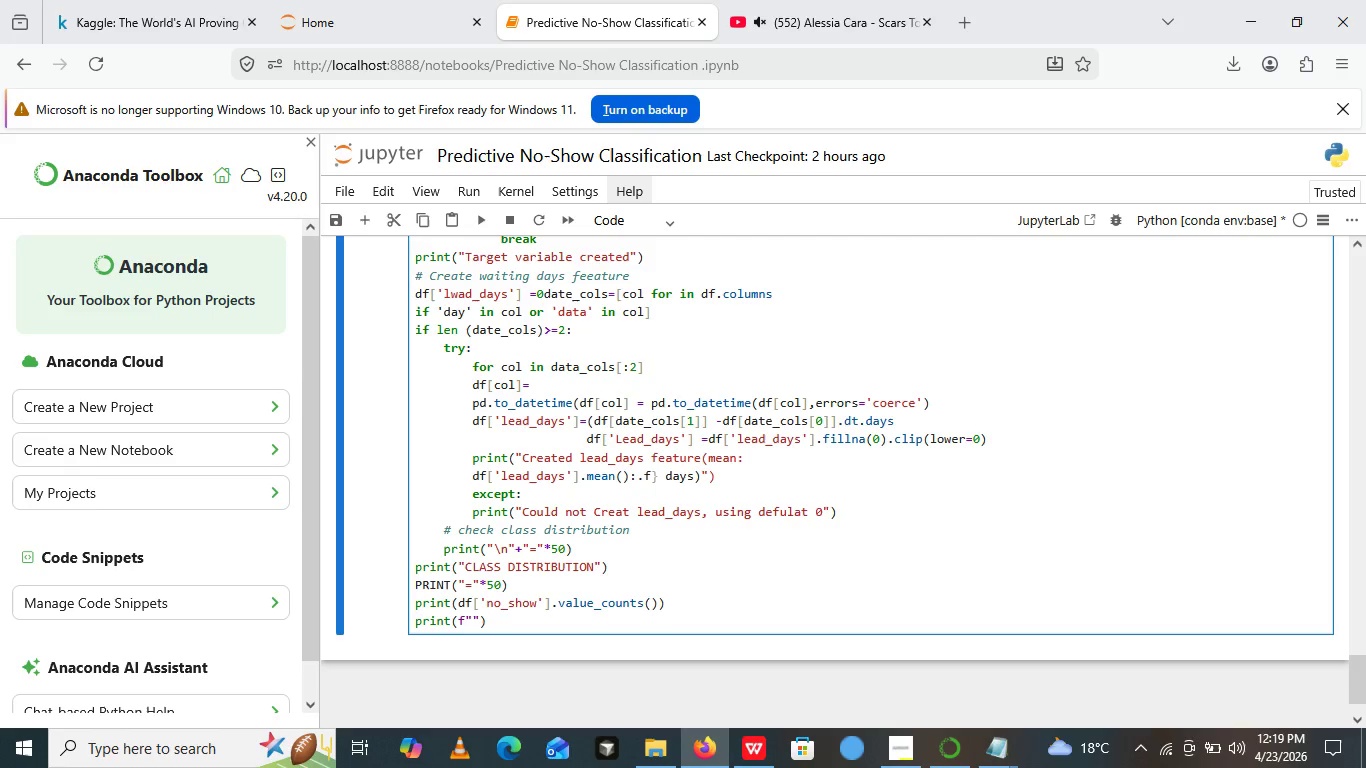 
key(Break)
 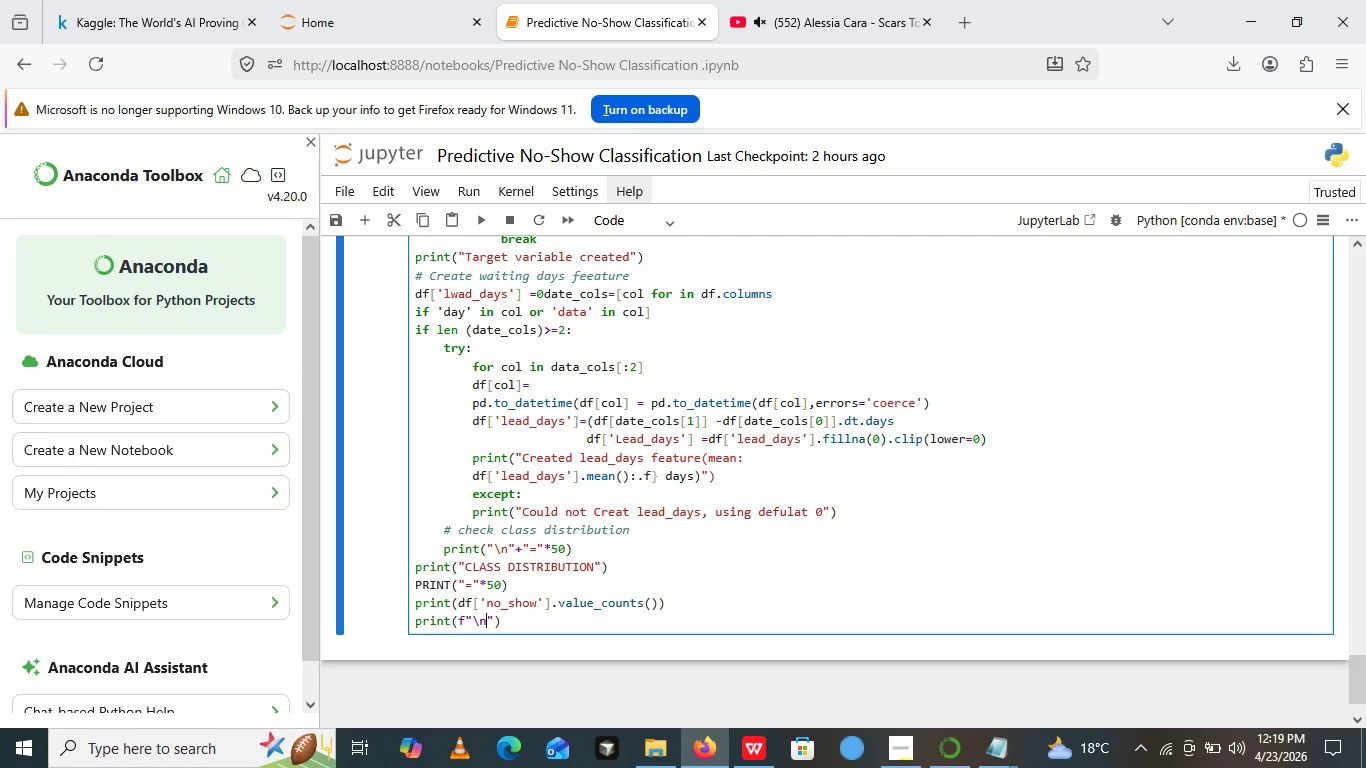 
key(N)
 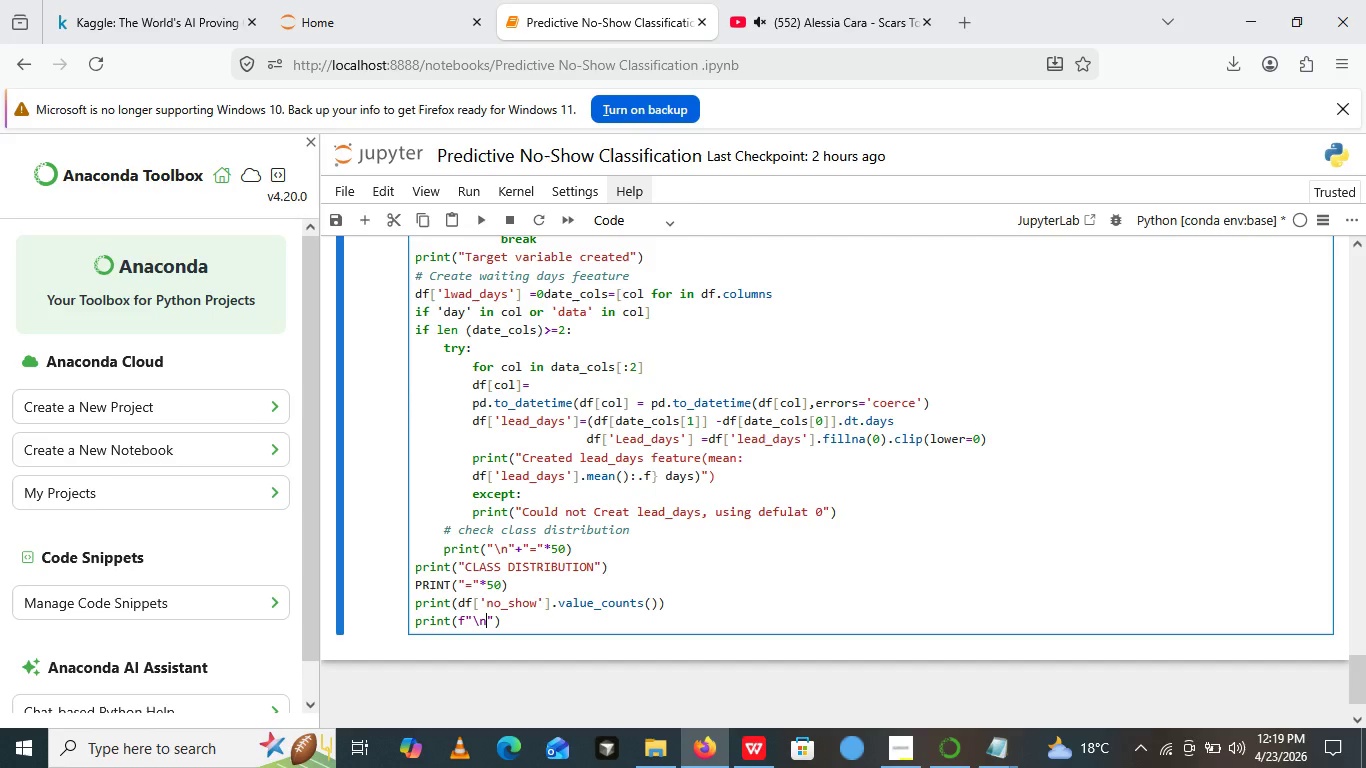 
type(No_show Rate:)
 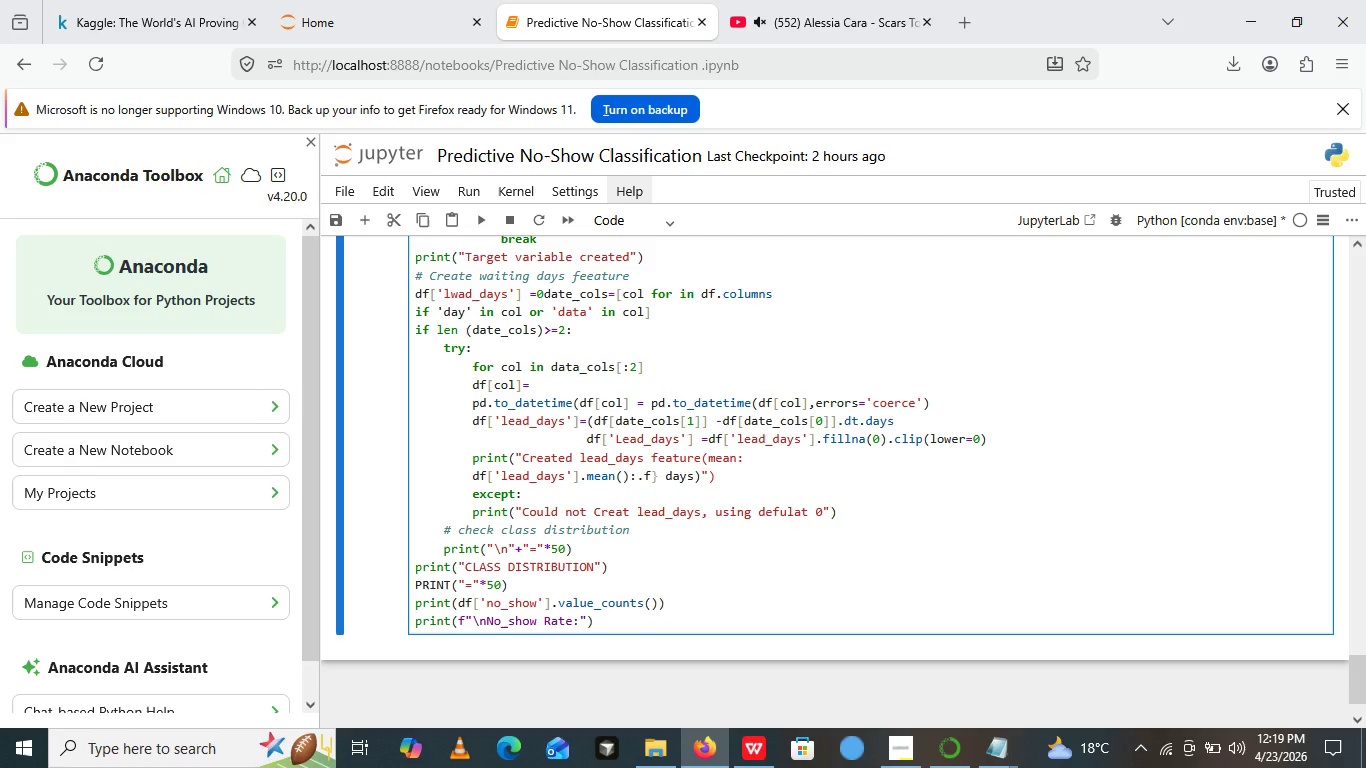 
key(Enter)
 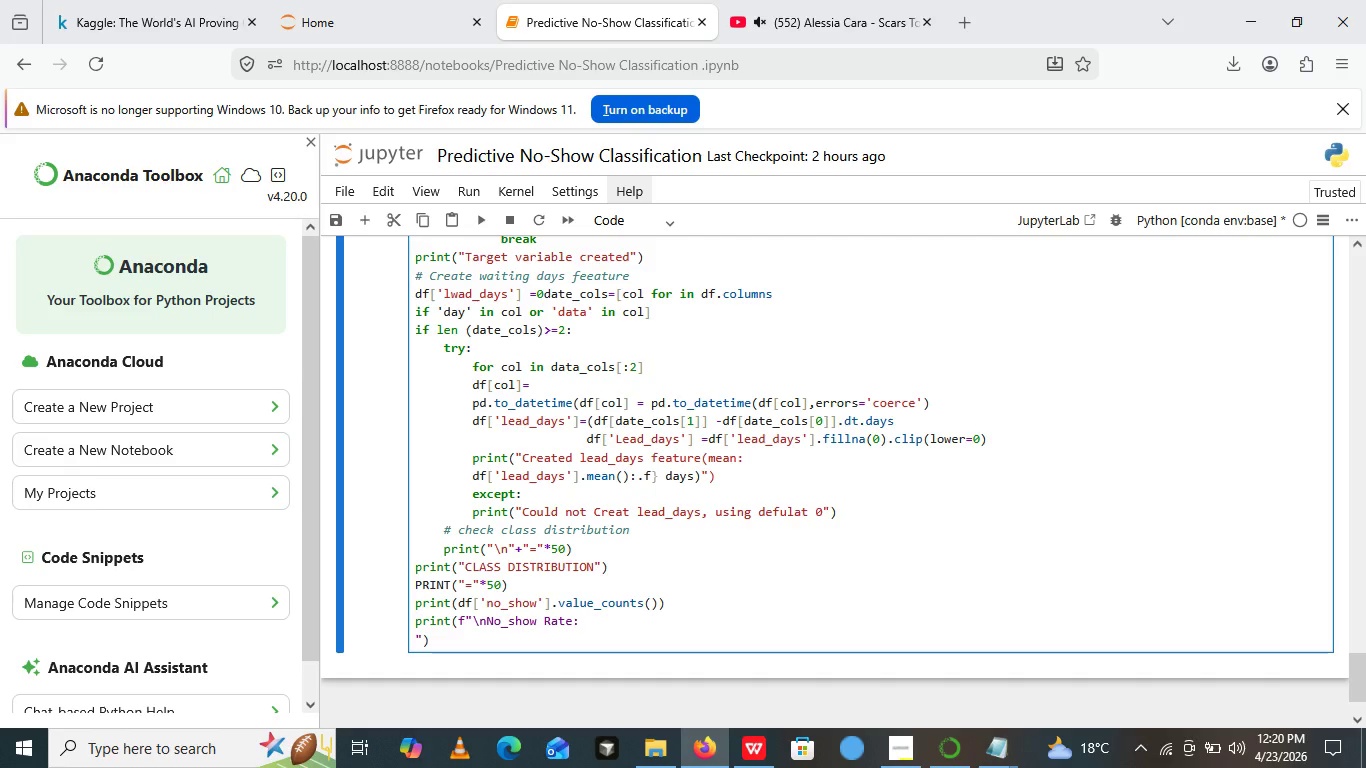 
key(Backspace)
 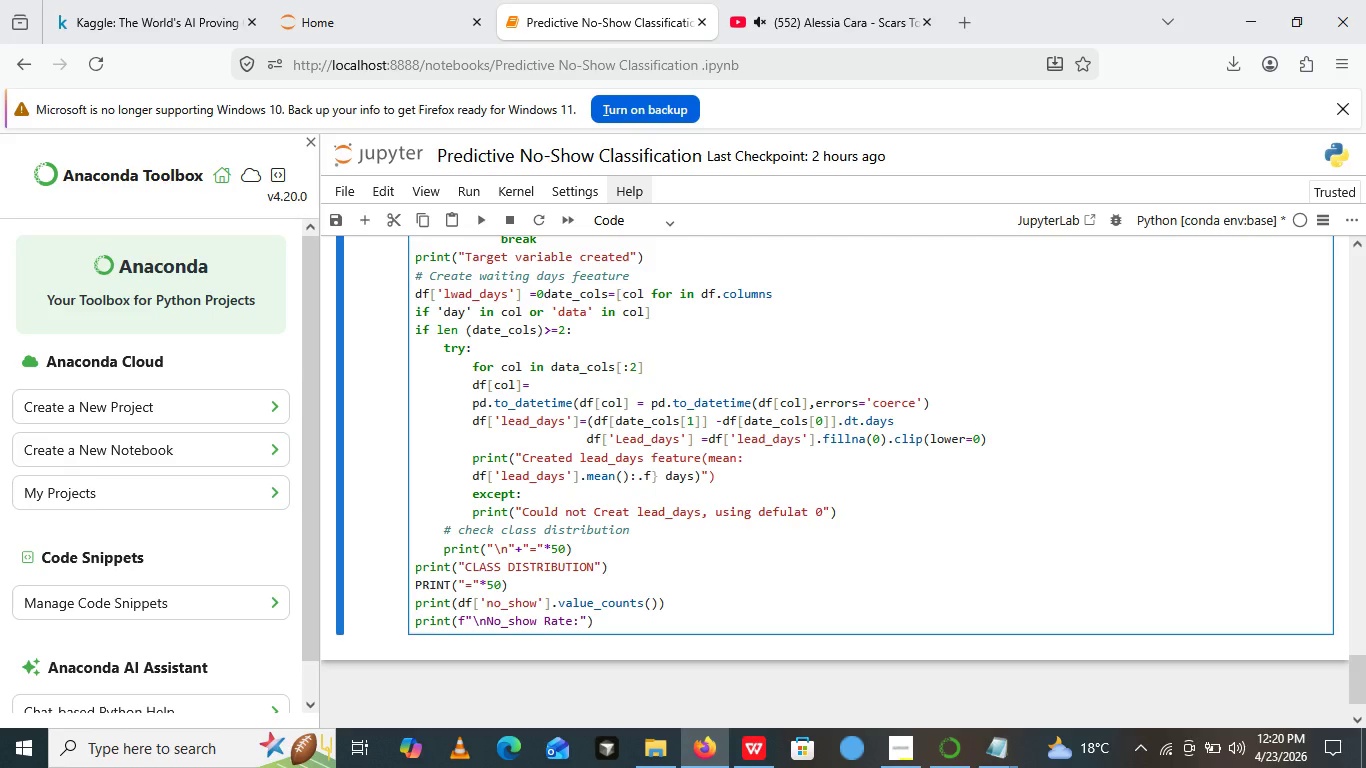 
key(ArrowRight)
 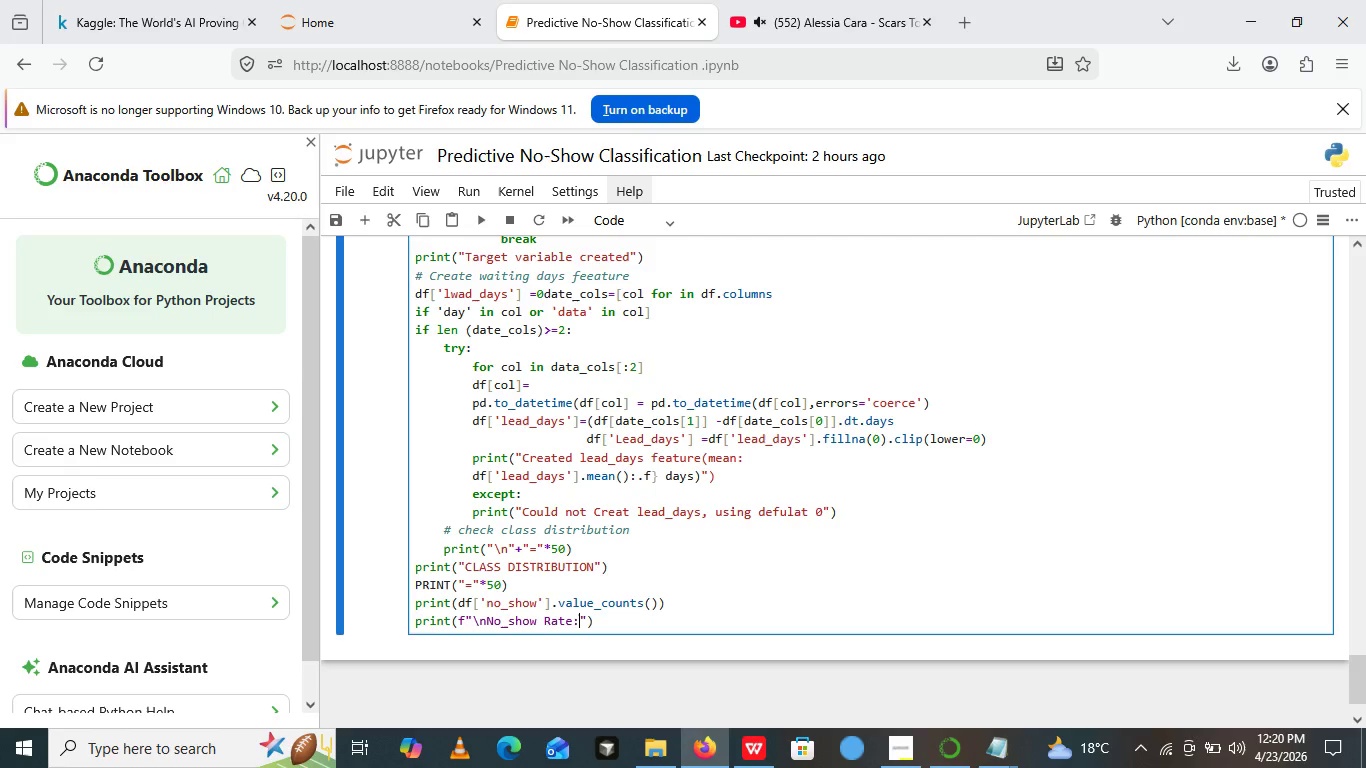 
key(ArrowLeft)
 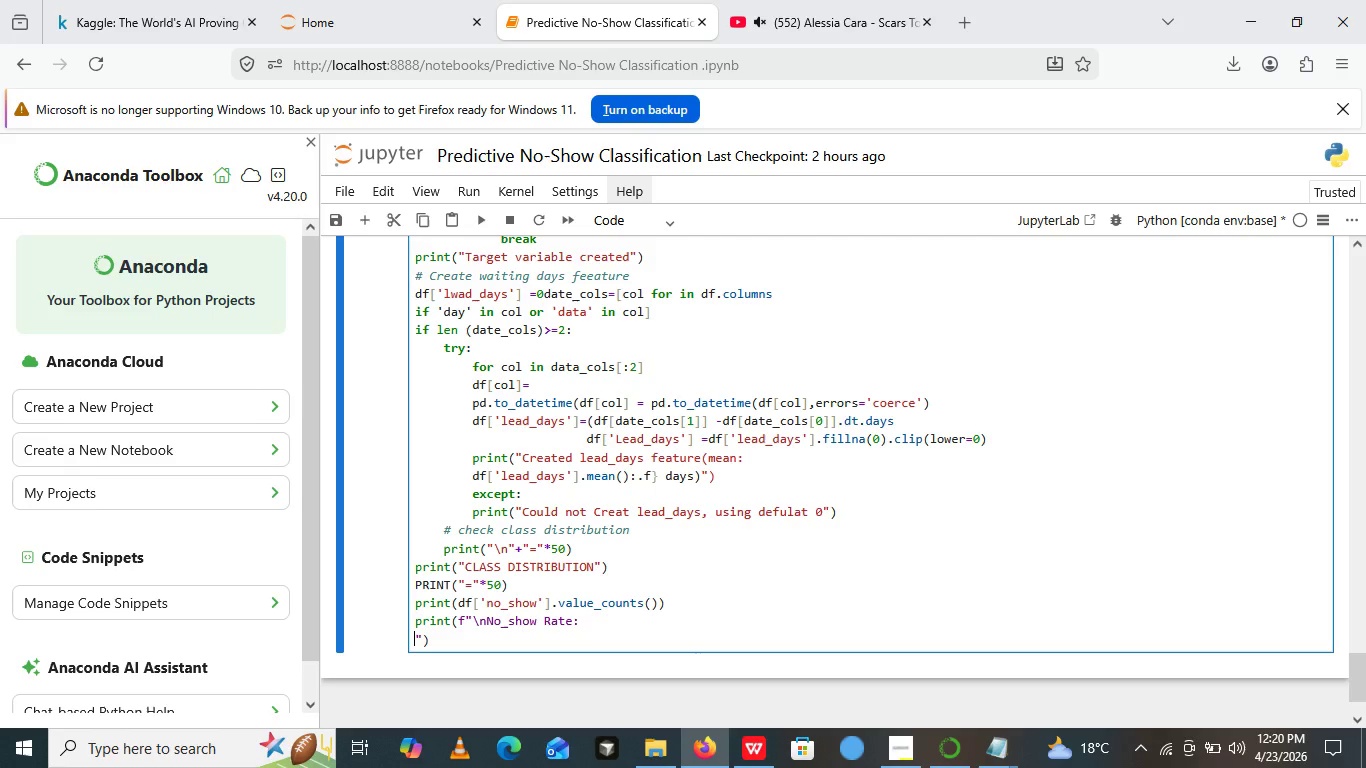 
key(Enter)
 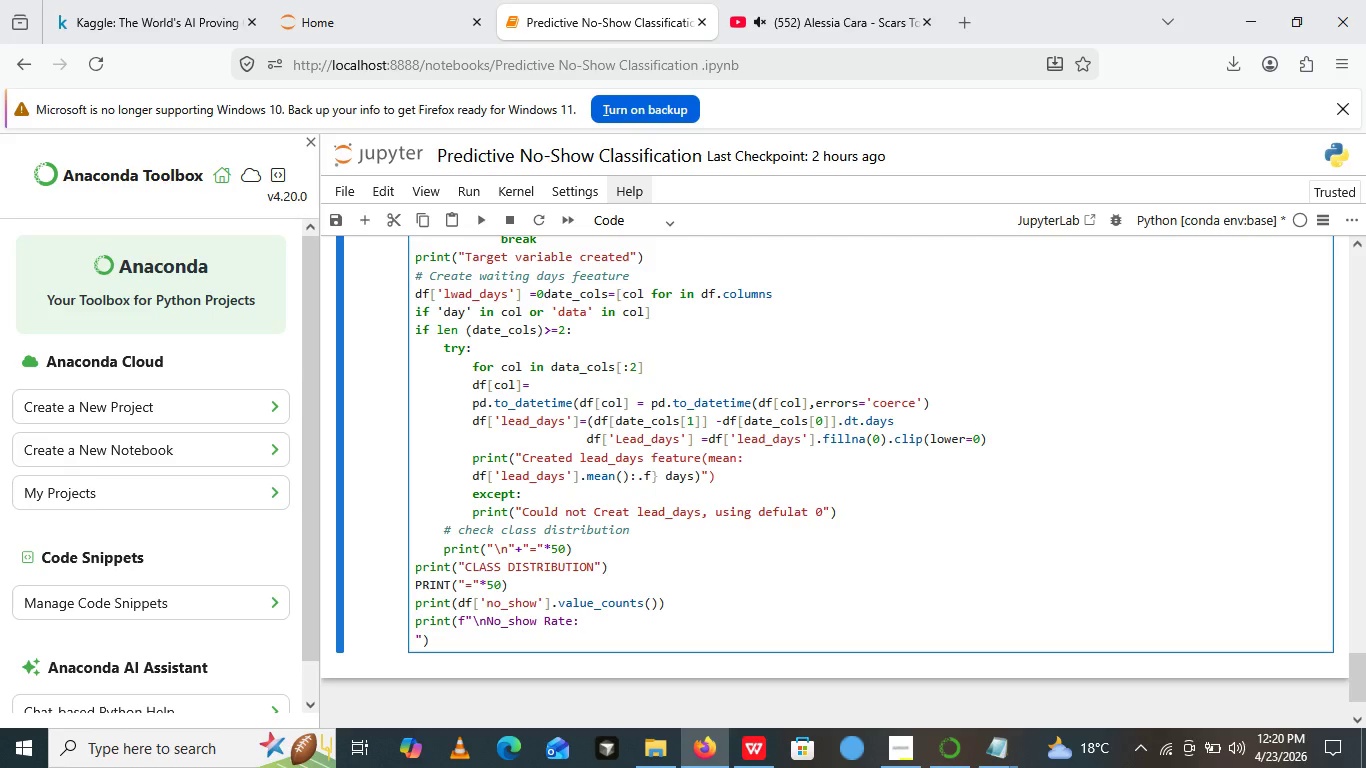 
key(Shift+BracketLeft)
 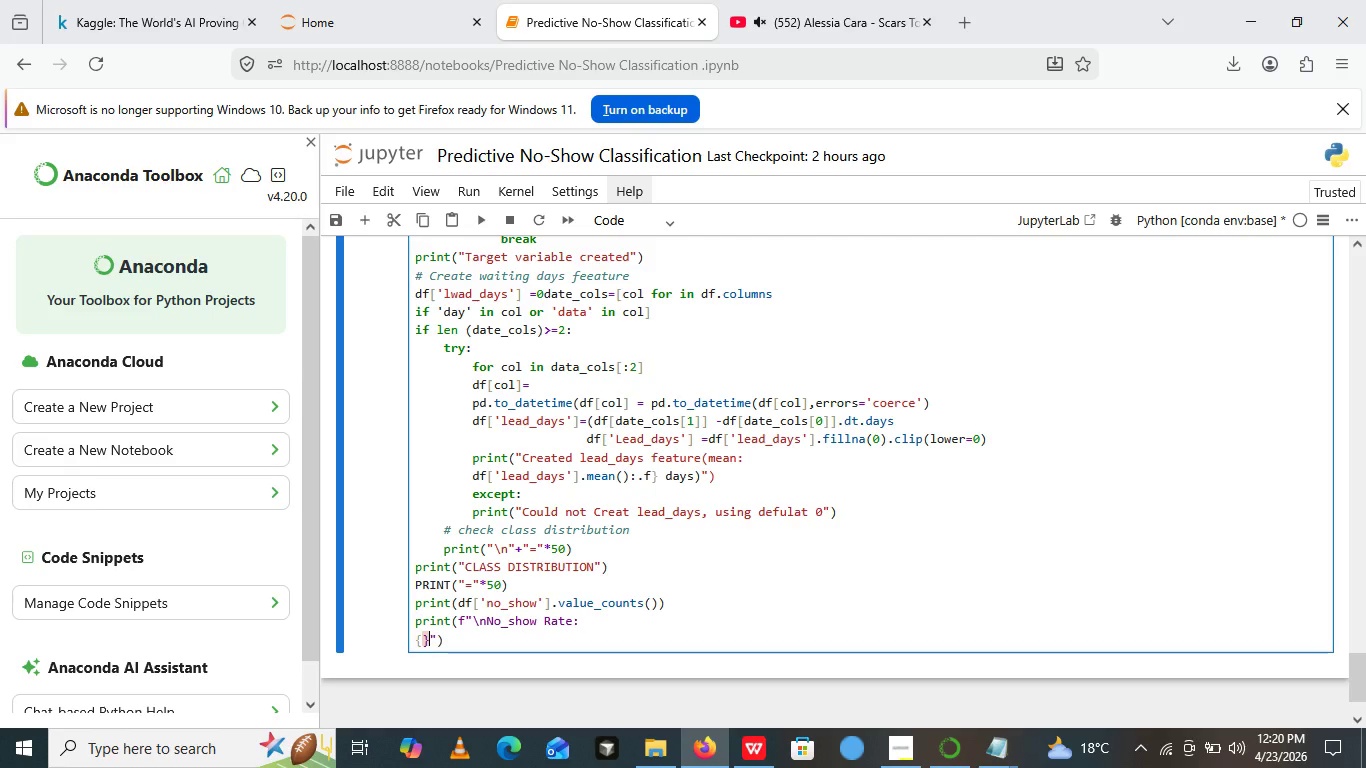 
key(Shift+BracketRight)
 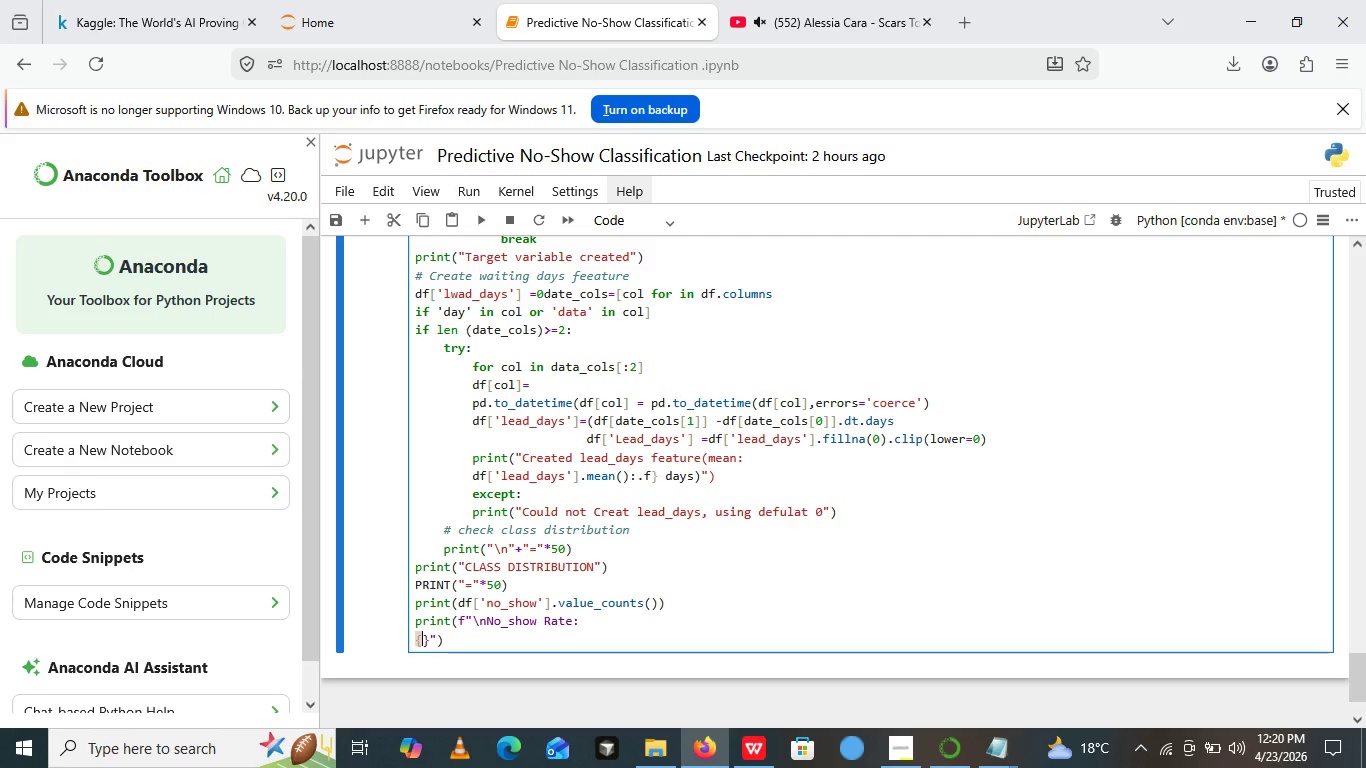 
key(ArrowLeft)
 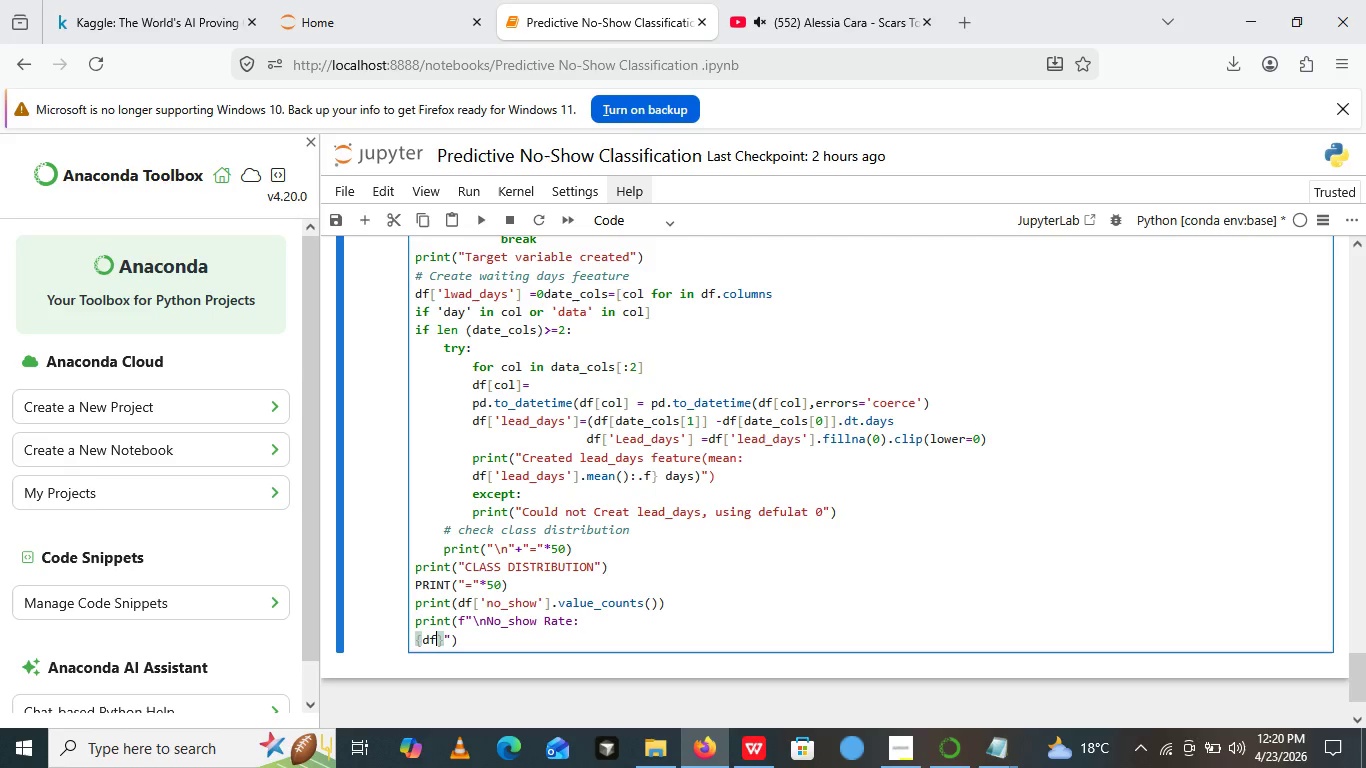 
type(df[])
 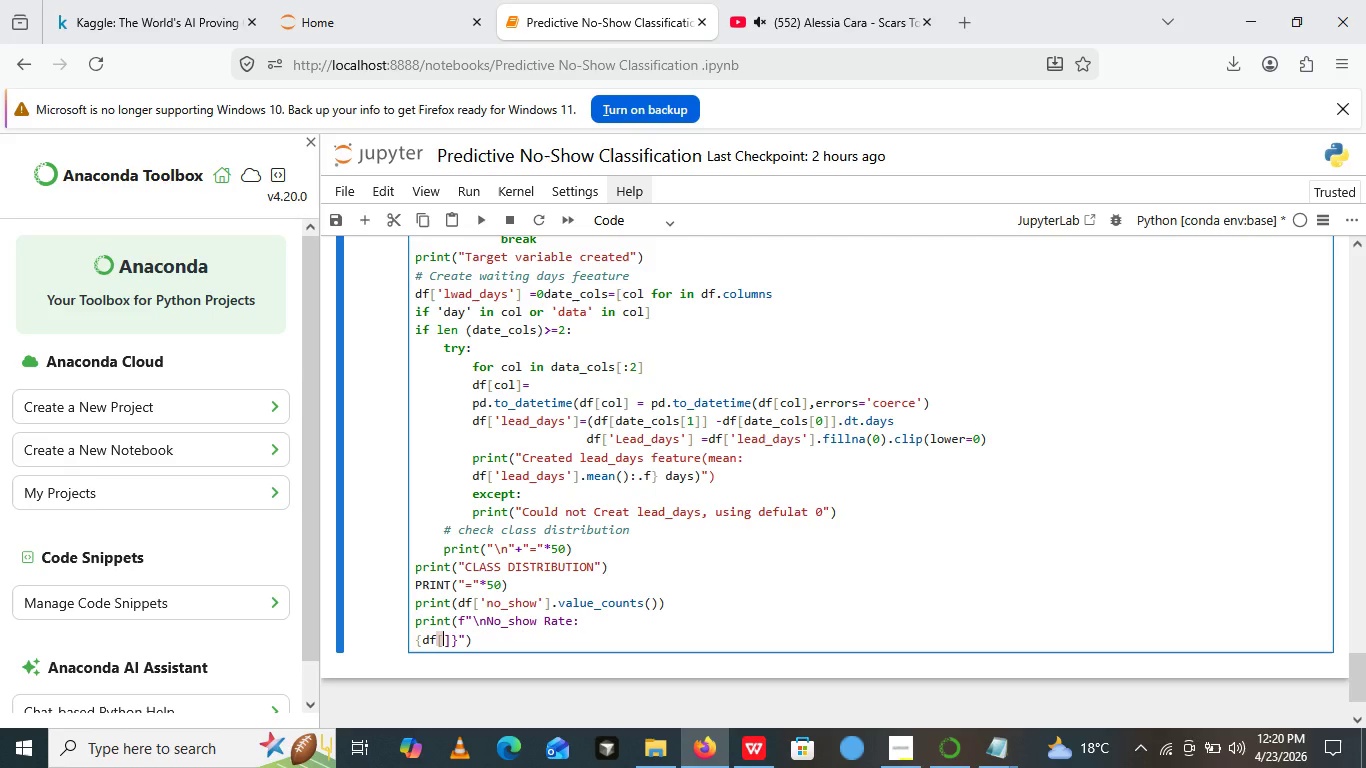 
key(ArrowLeft)
 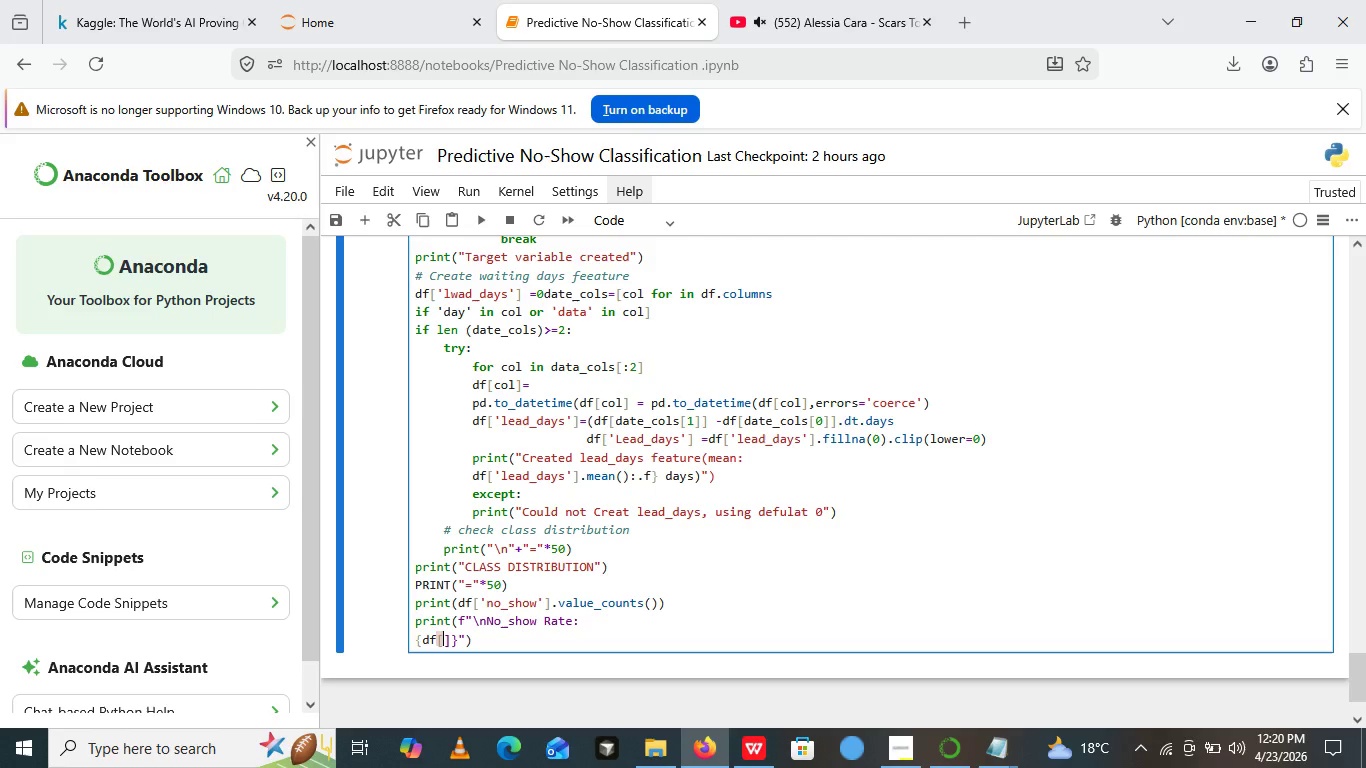 
key(Quote)
 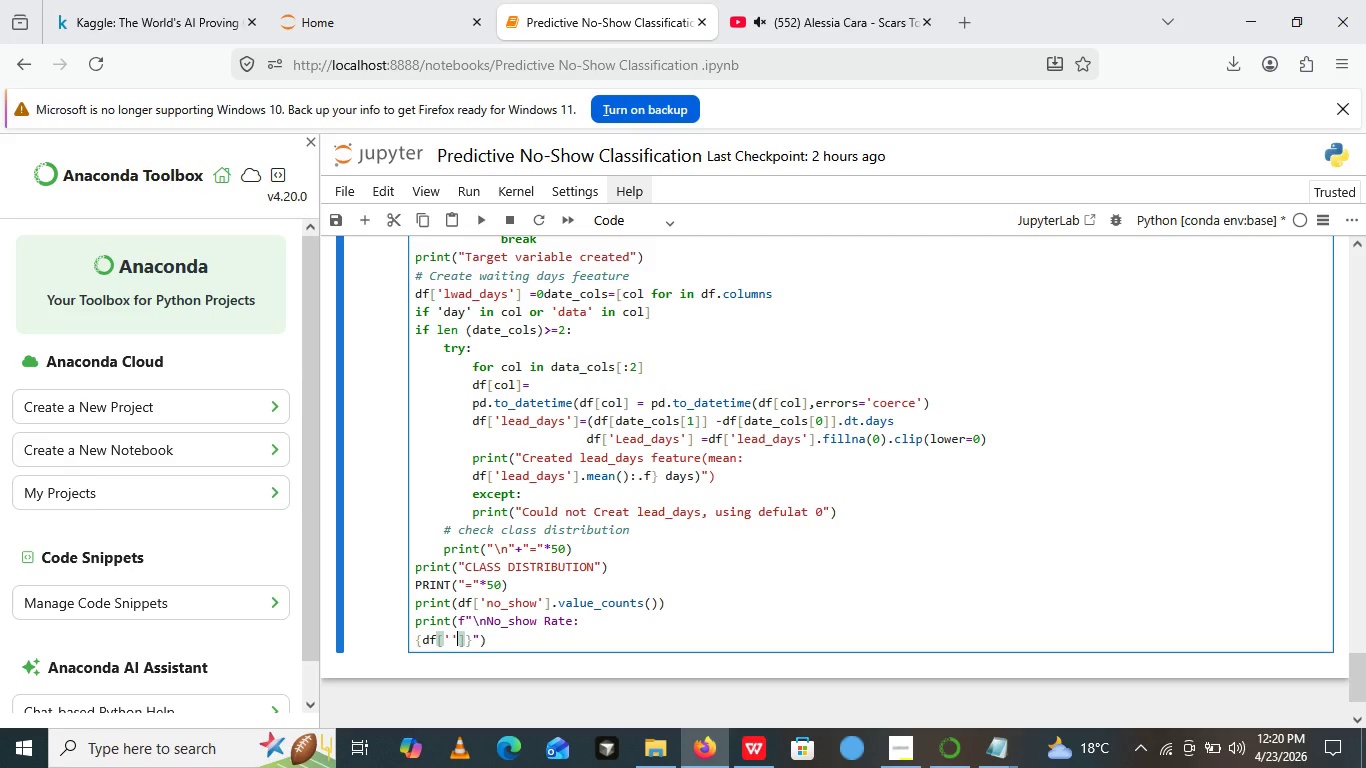 
key(Quote)
 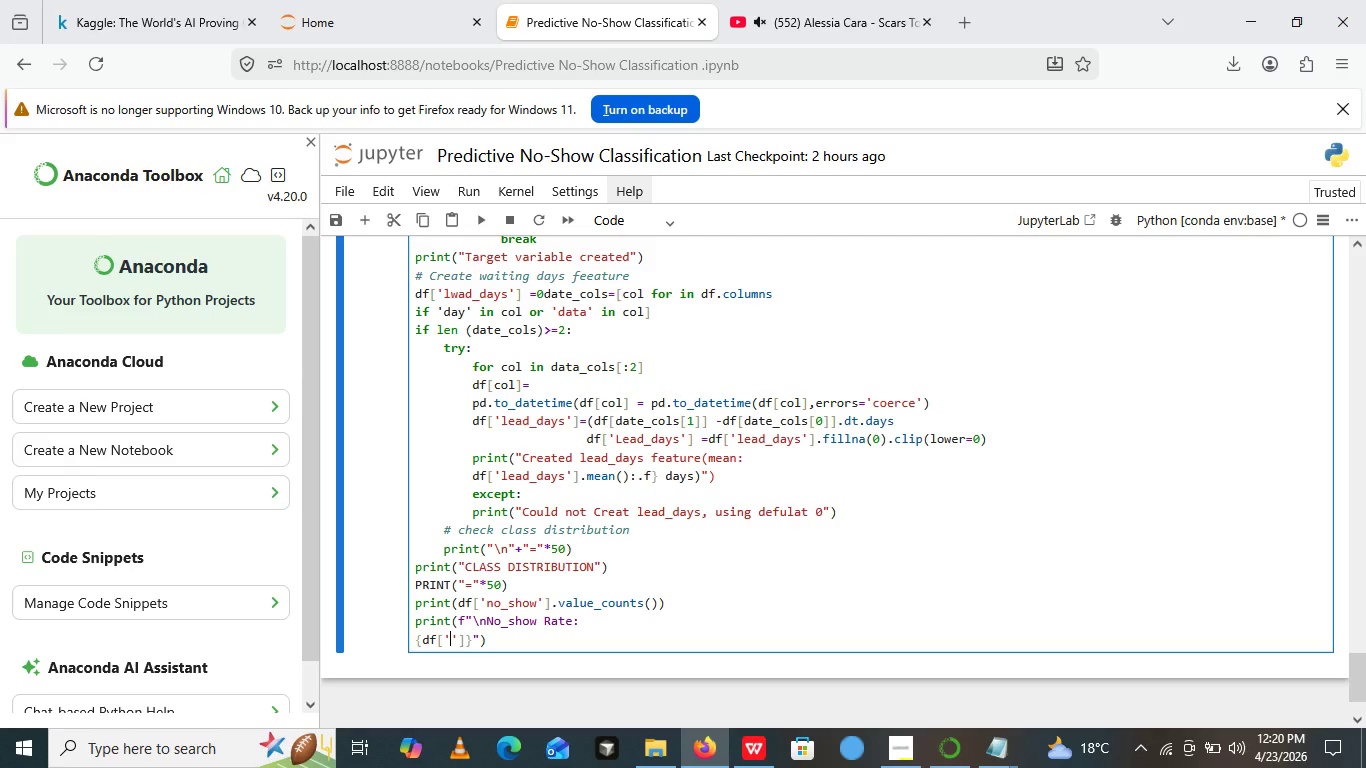 
key(ArrowLeft)
 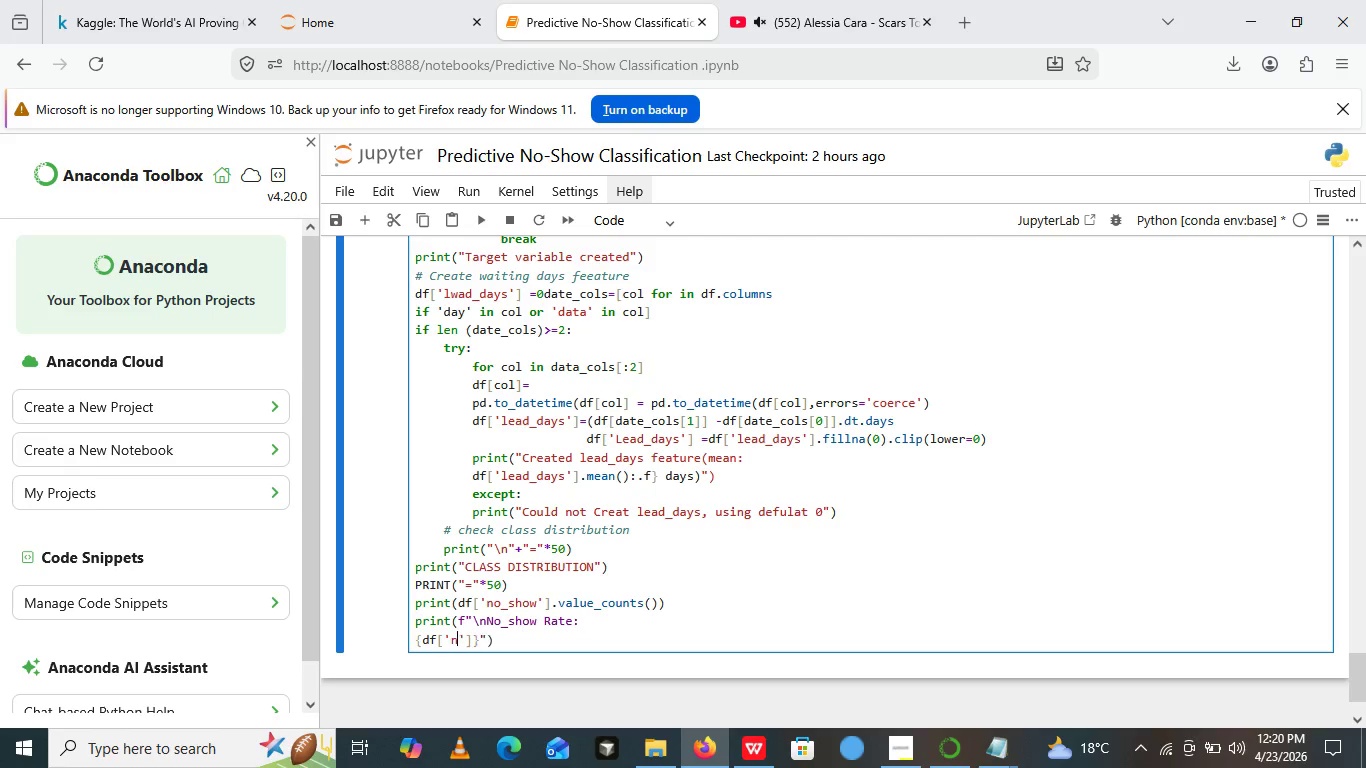 
type(no_show)
 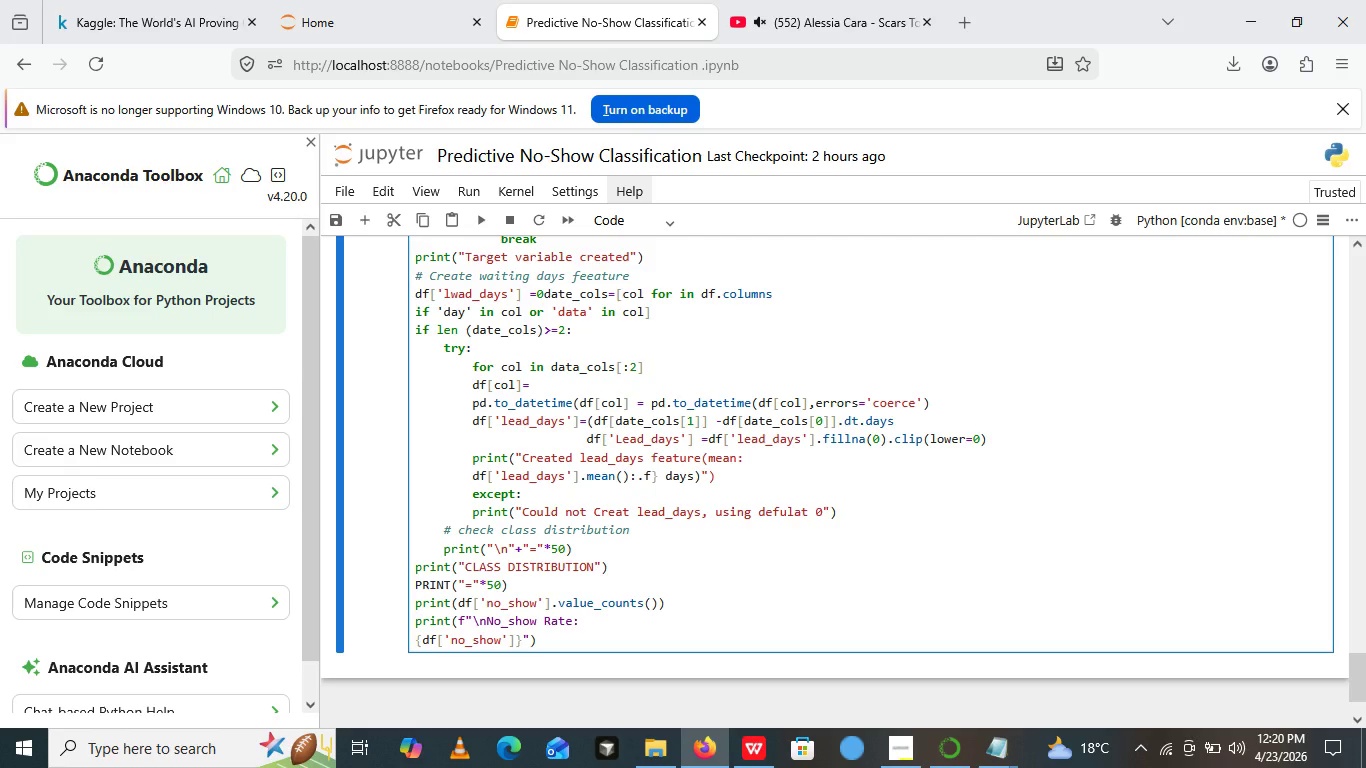 
key(ArrowRight)
 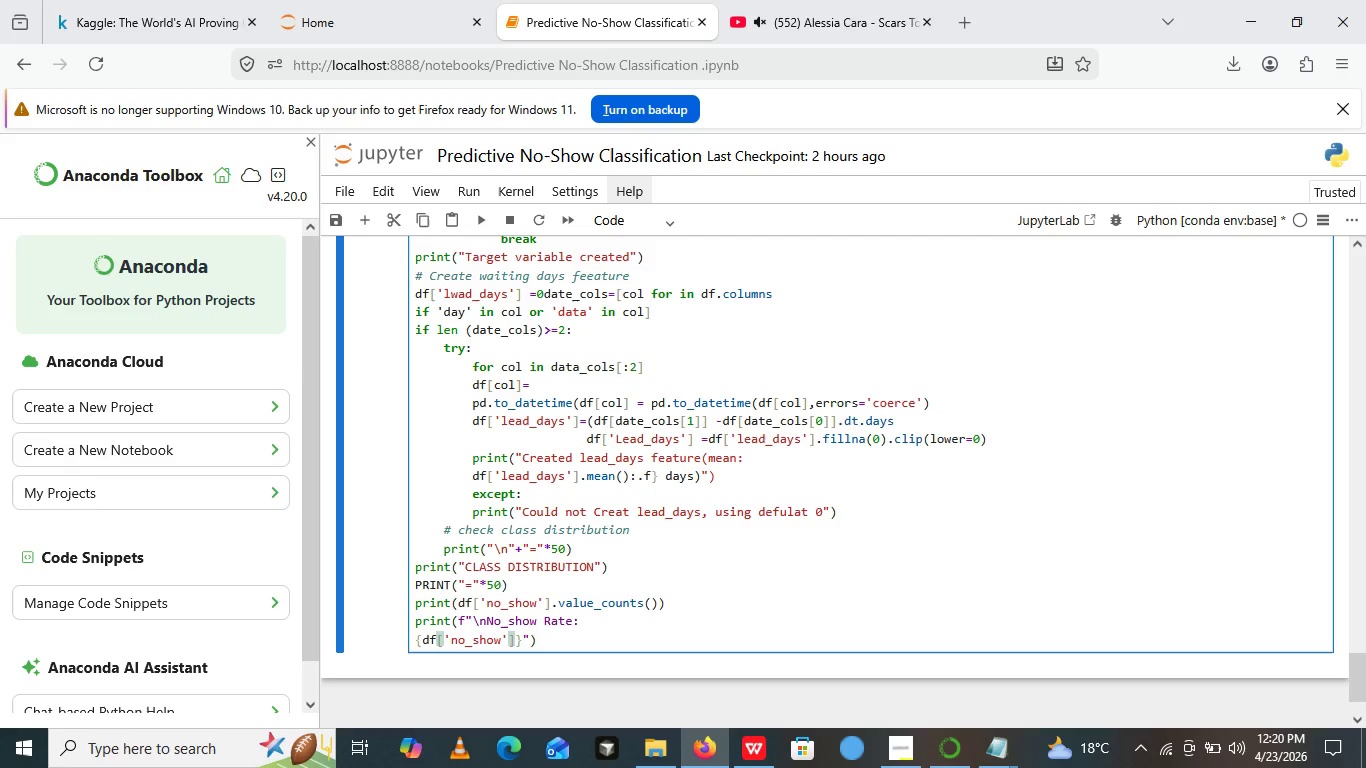 
key(ArrowRight)
 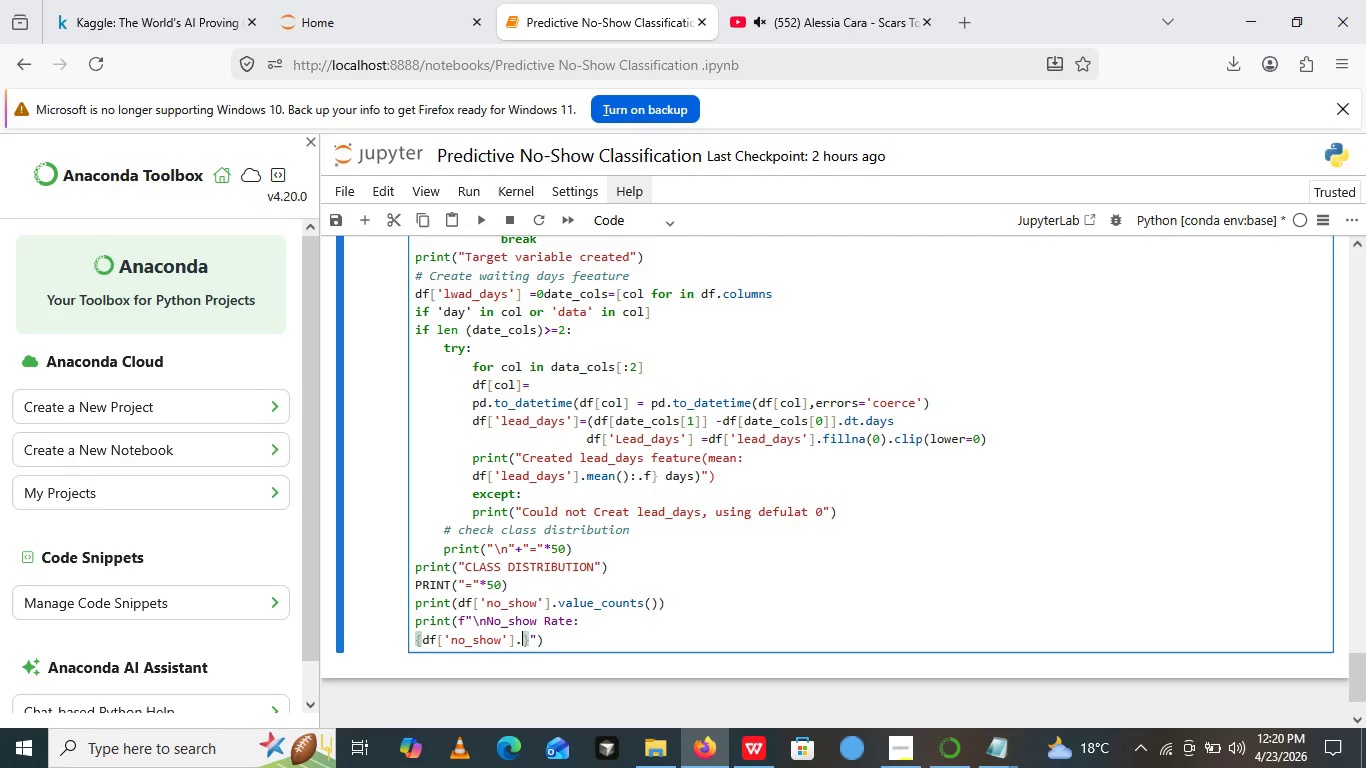 
type(.mean():.2%)
 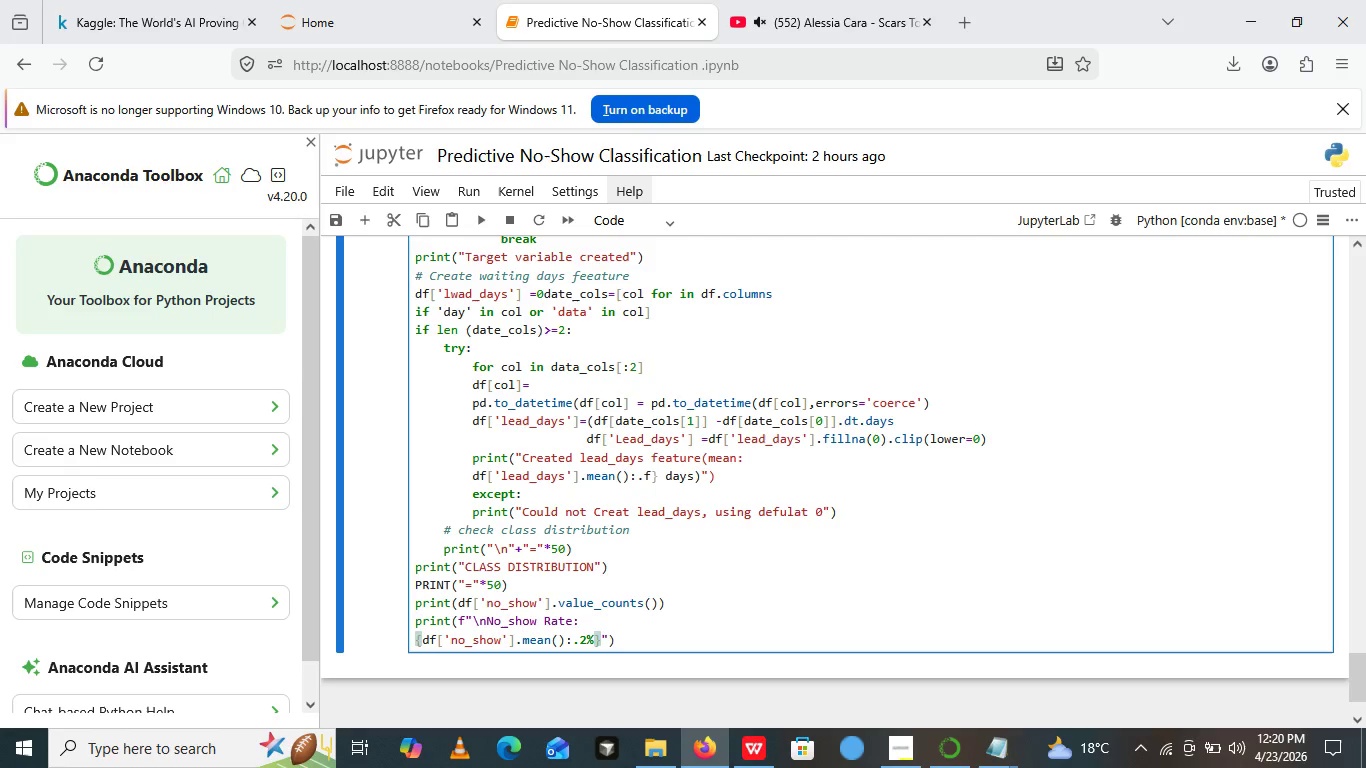 
key(ArrowRight)
 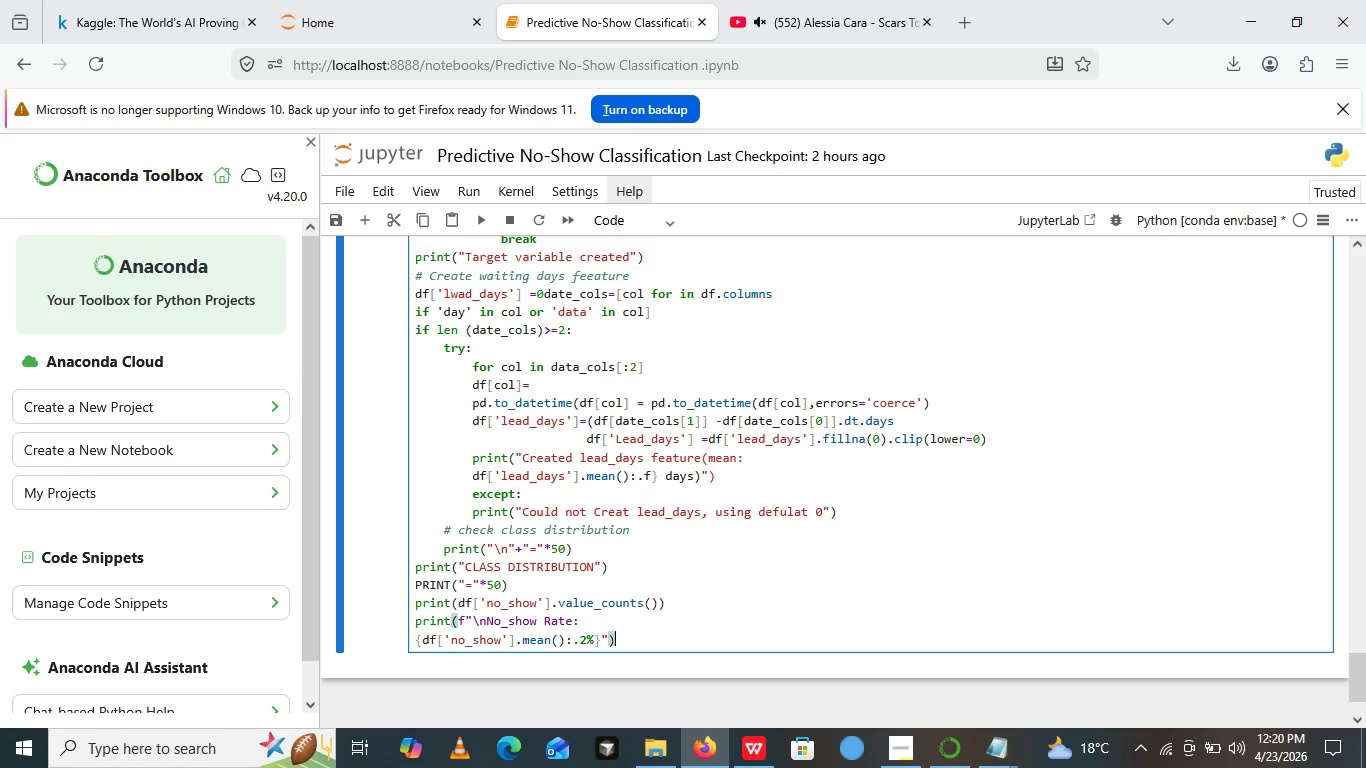 
key(ArrowRight)
 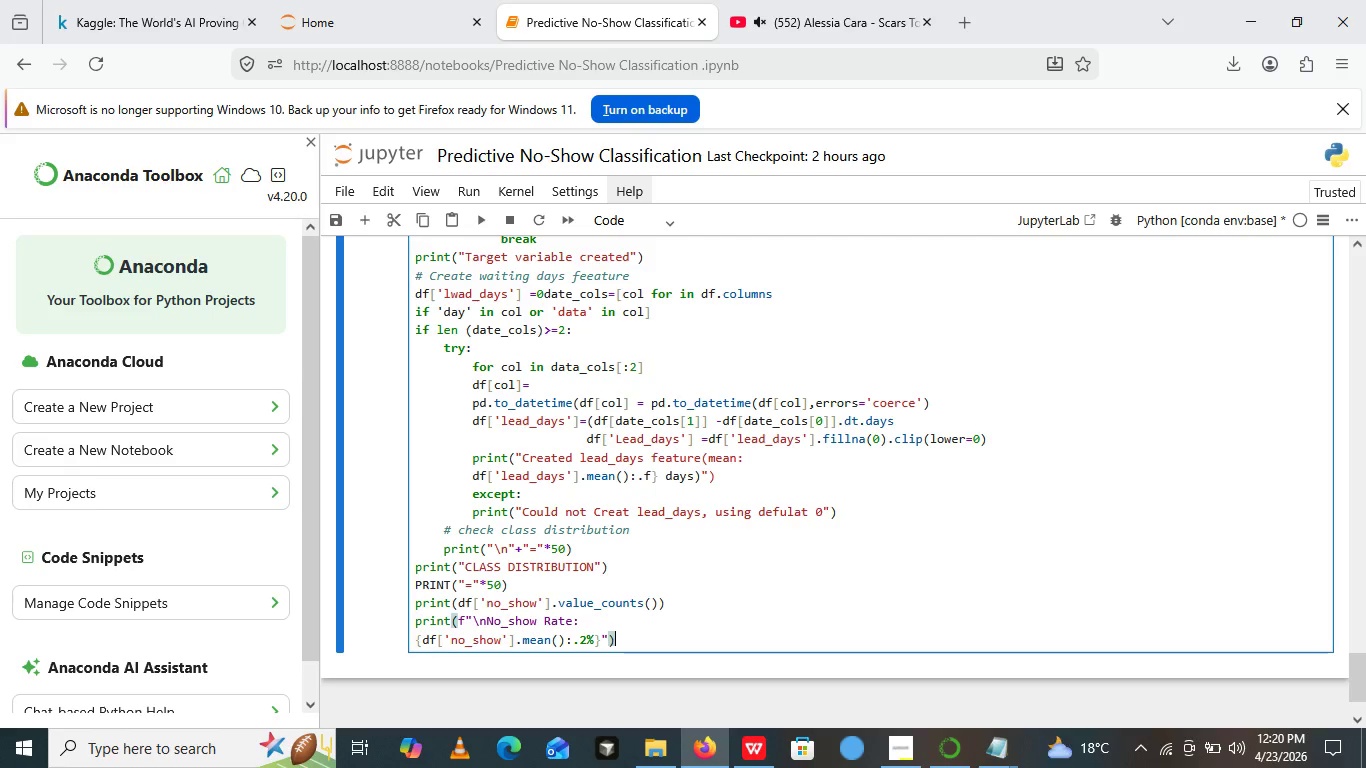 
key(ArrowRight)
 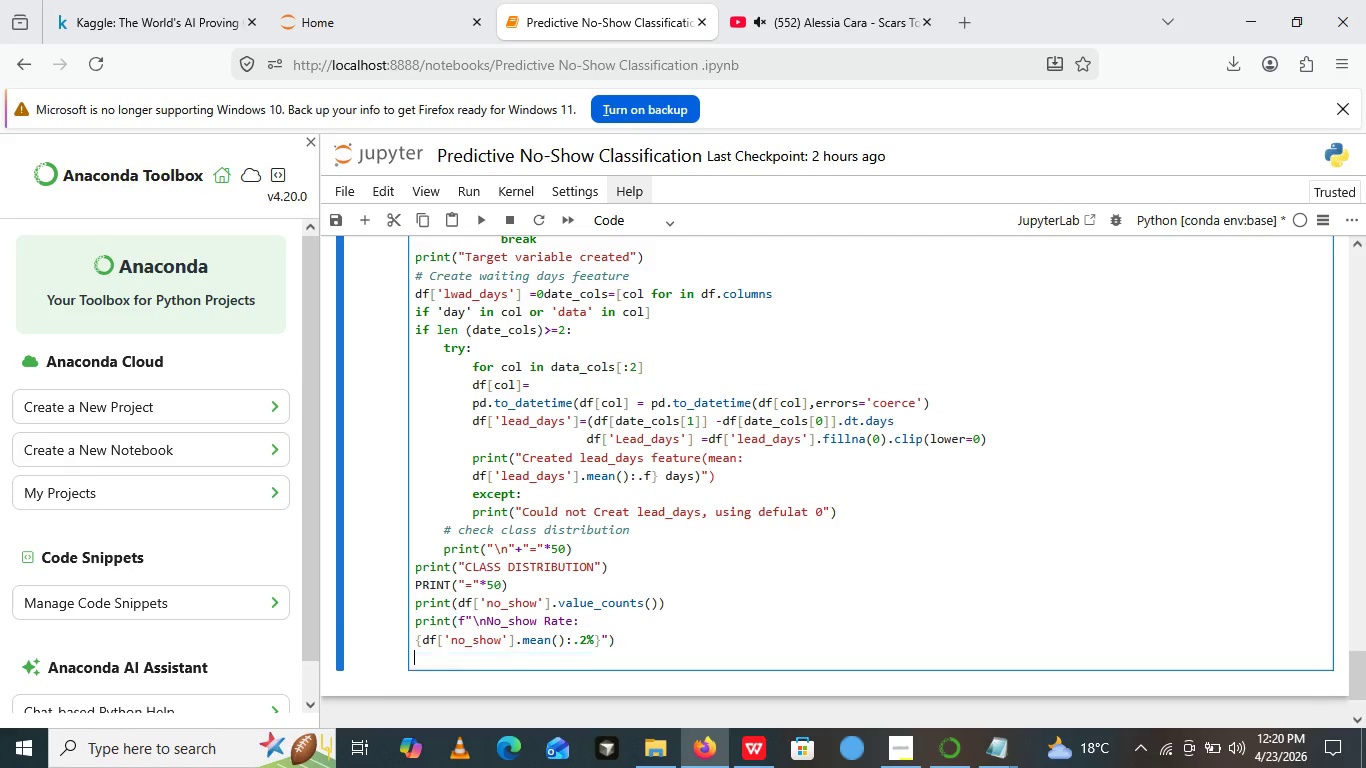 
key(Enter)
 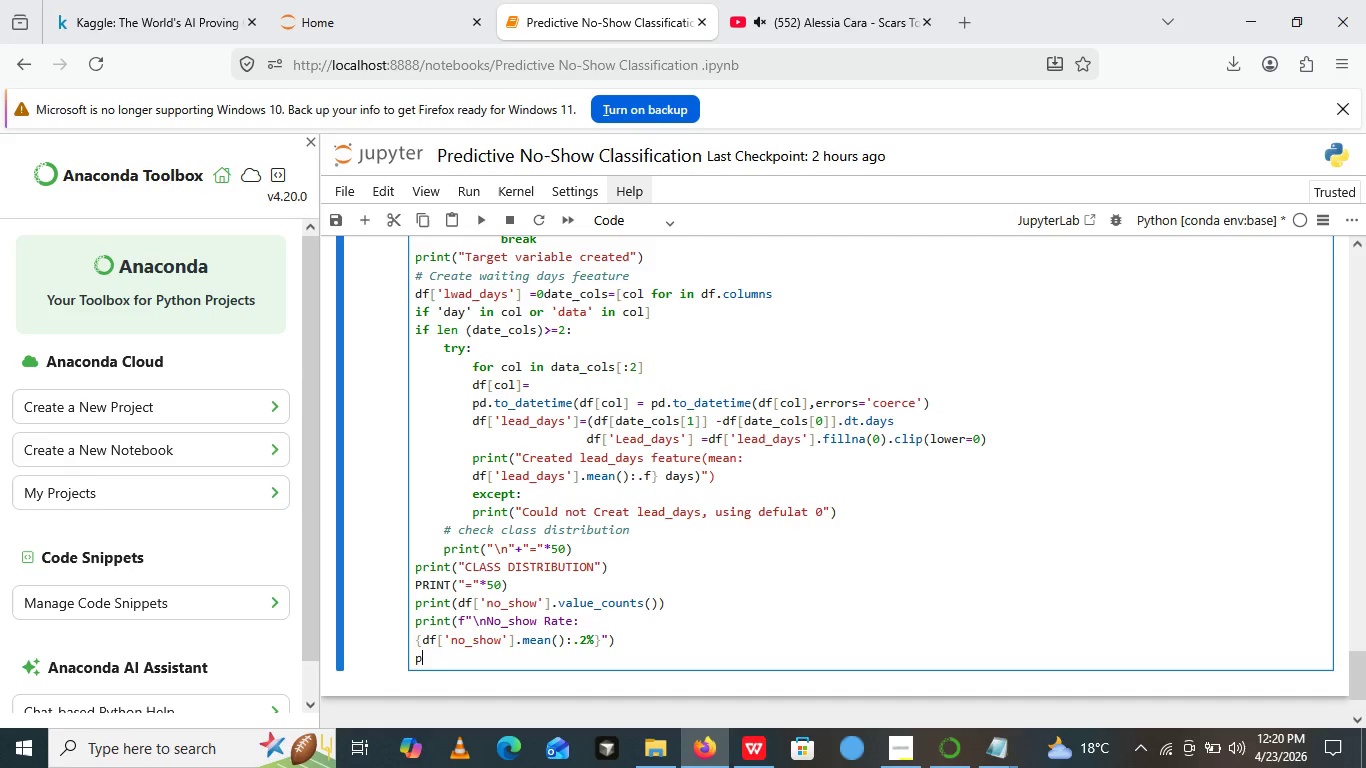 
type(print())
 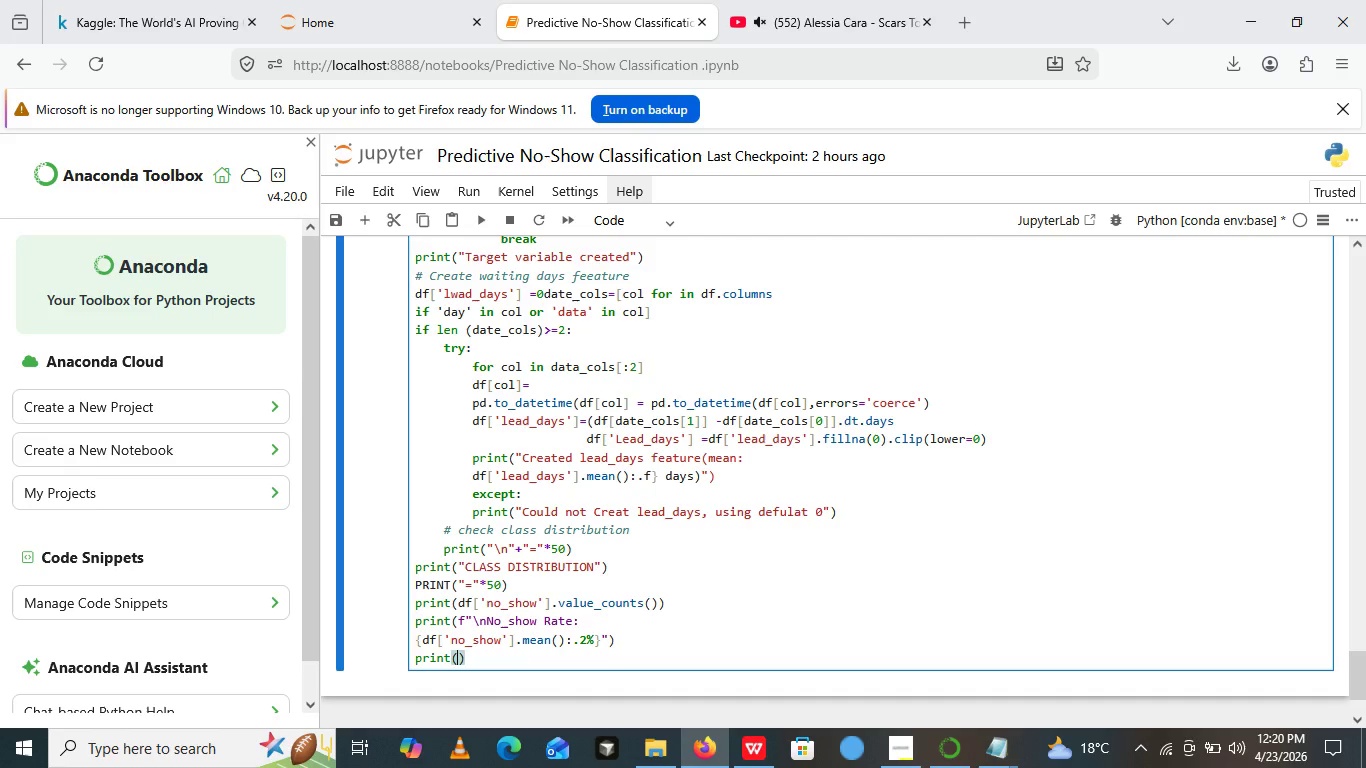 
key(ArrowLeft)
 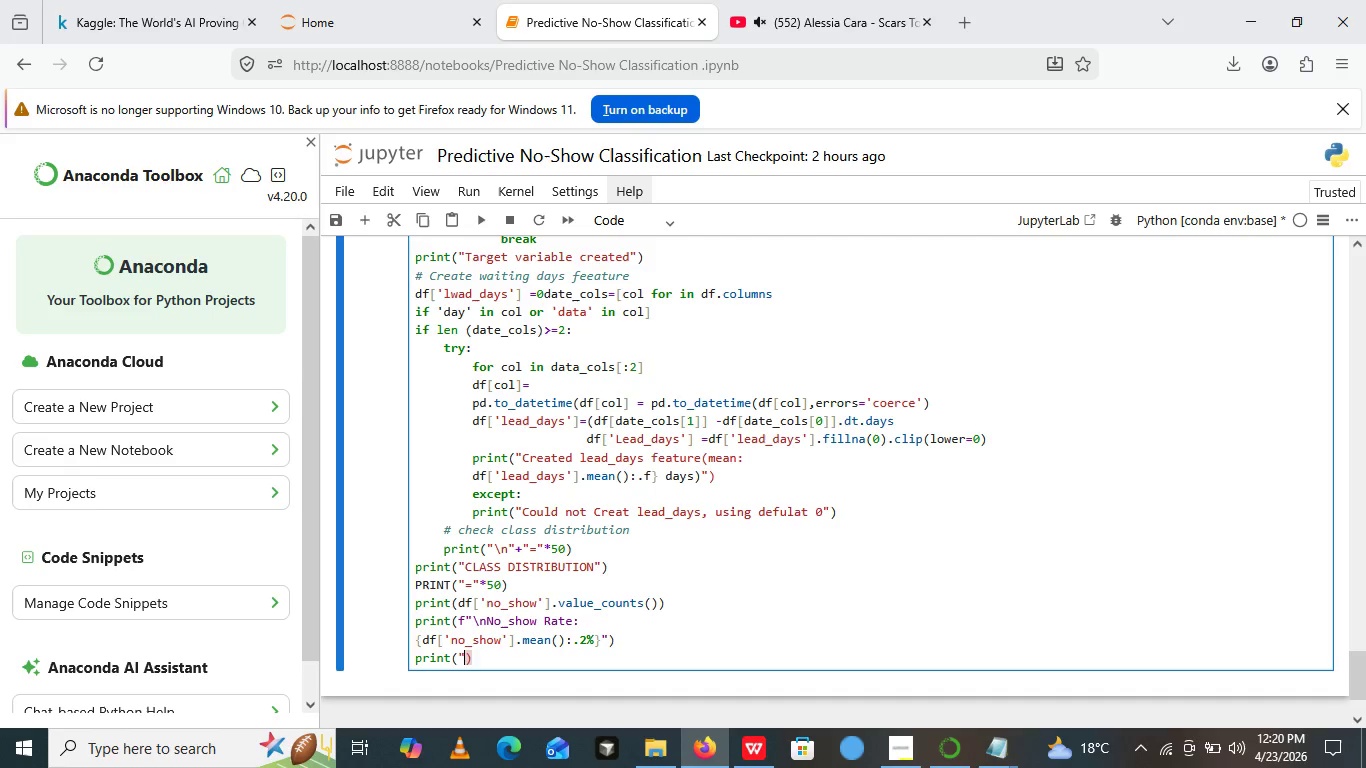 
key(Shift+Quote)
 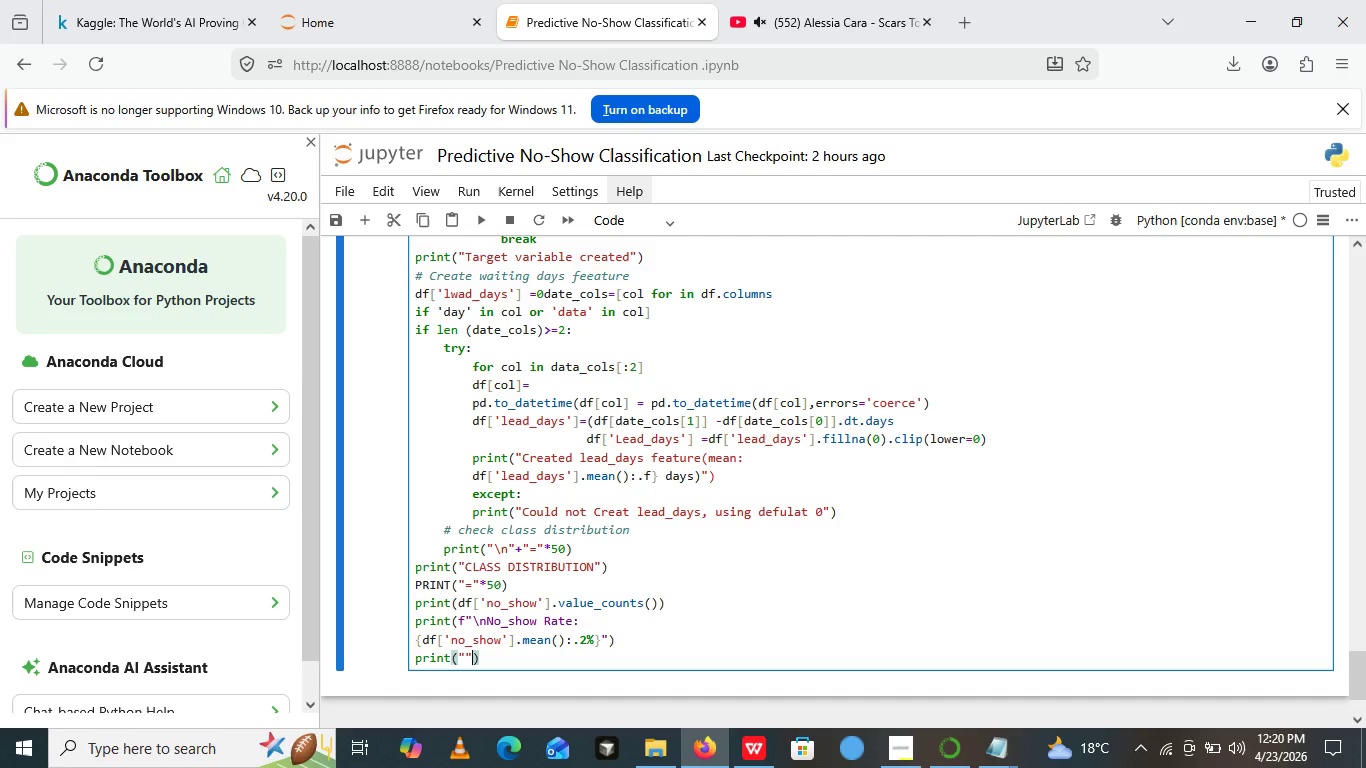 
key(Shift+Quote)
 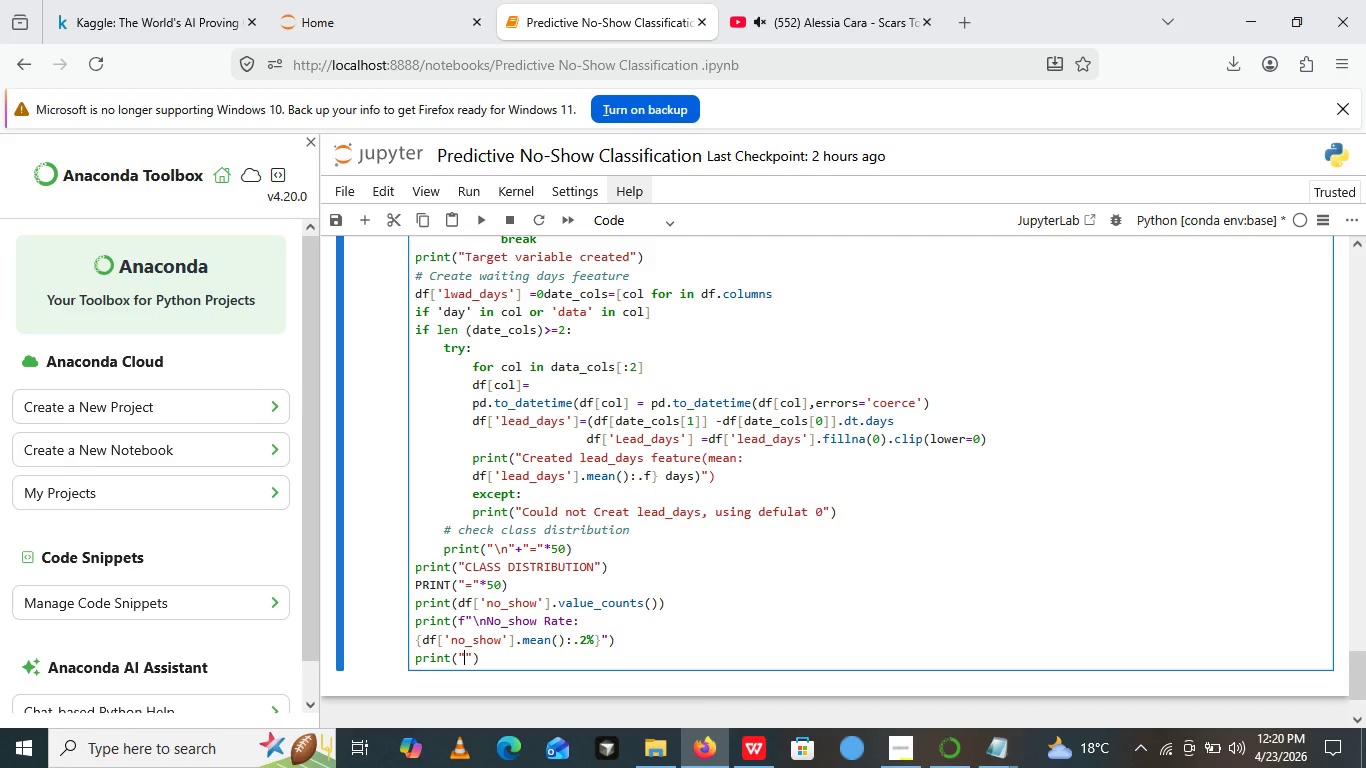 
key(ArrowLeft)
 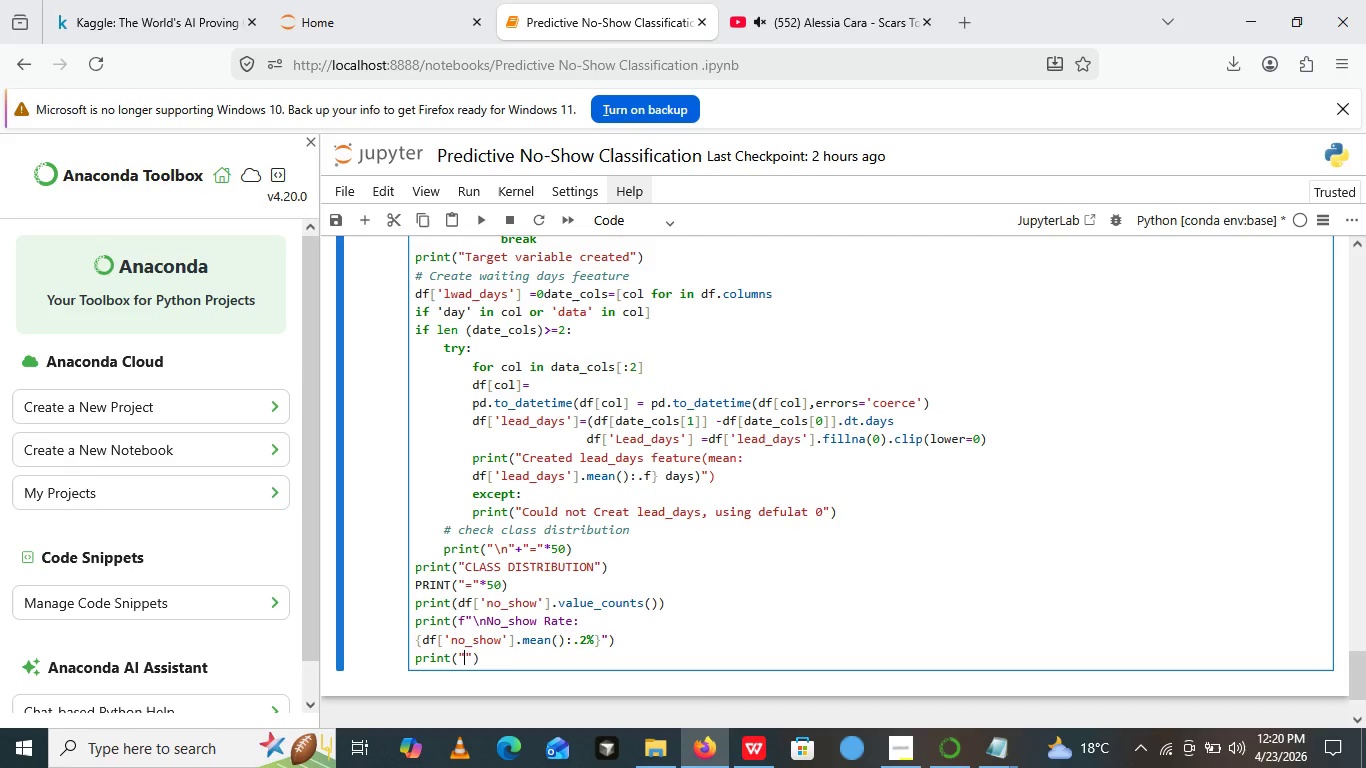 
wait(6.77)
 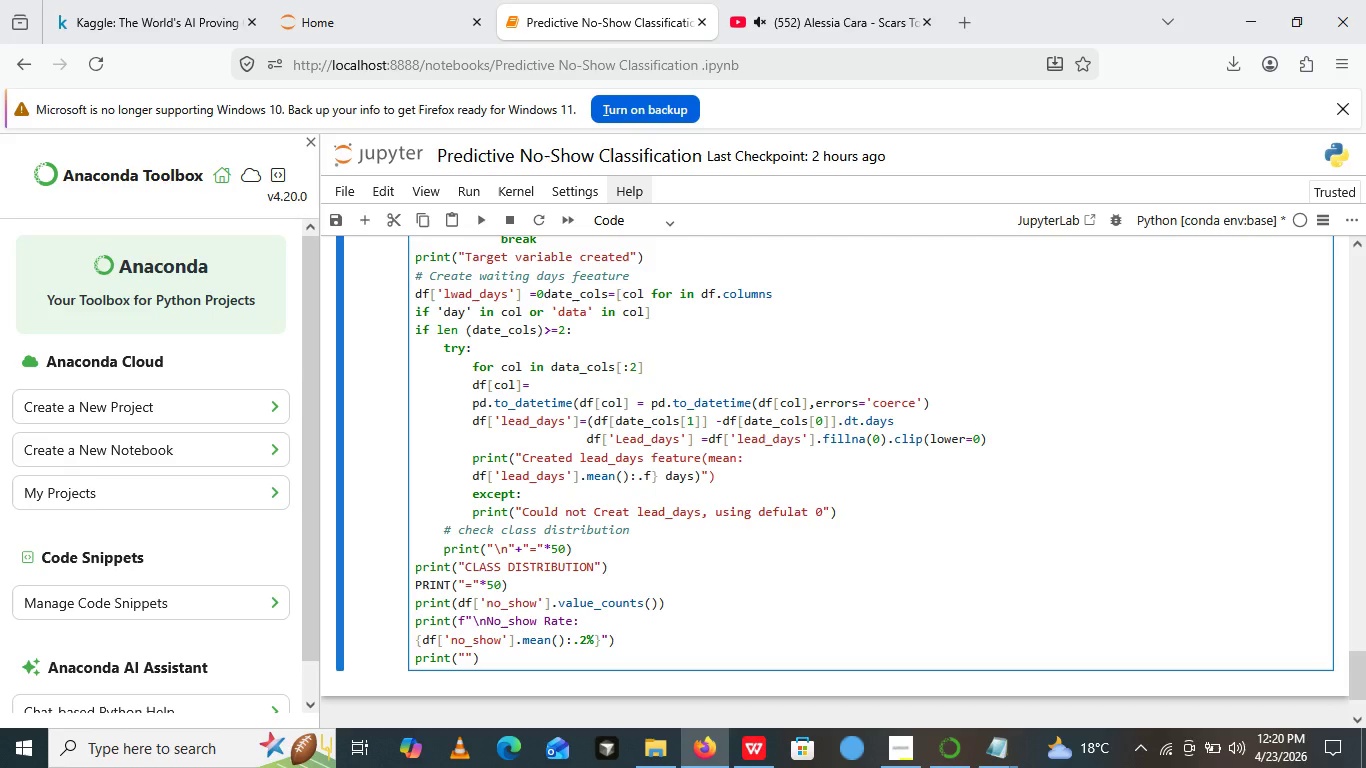 
key(Shift+F)
 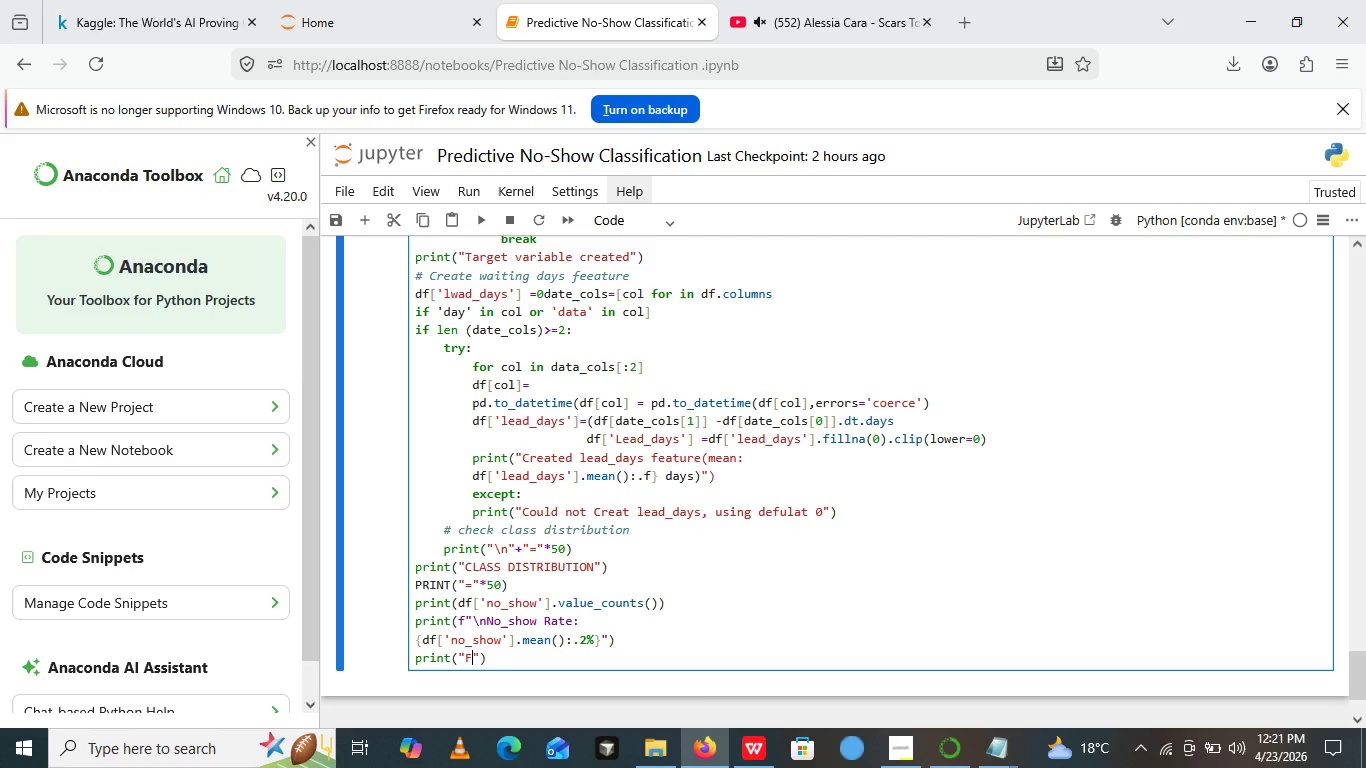 
key(Backspace)
 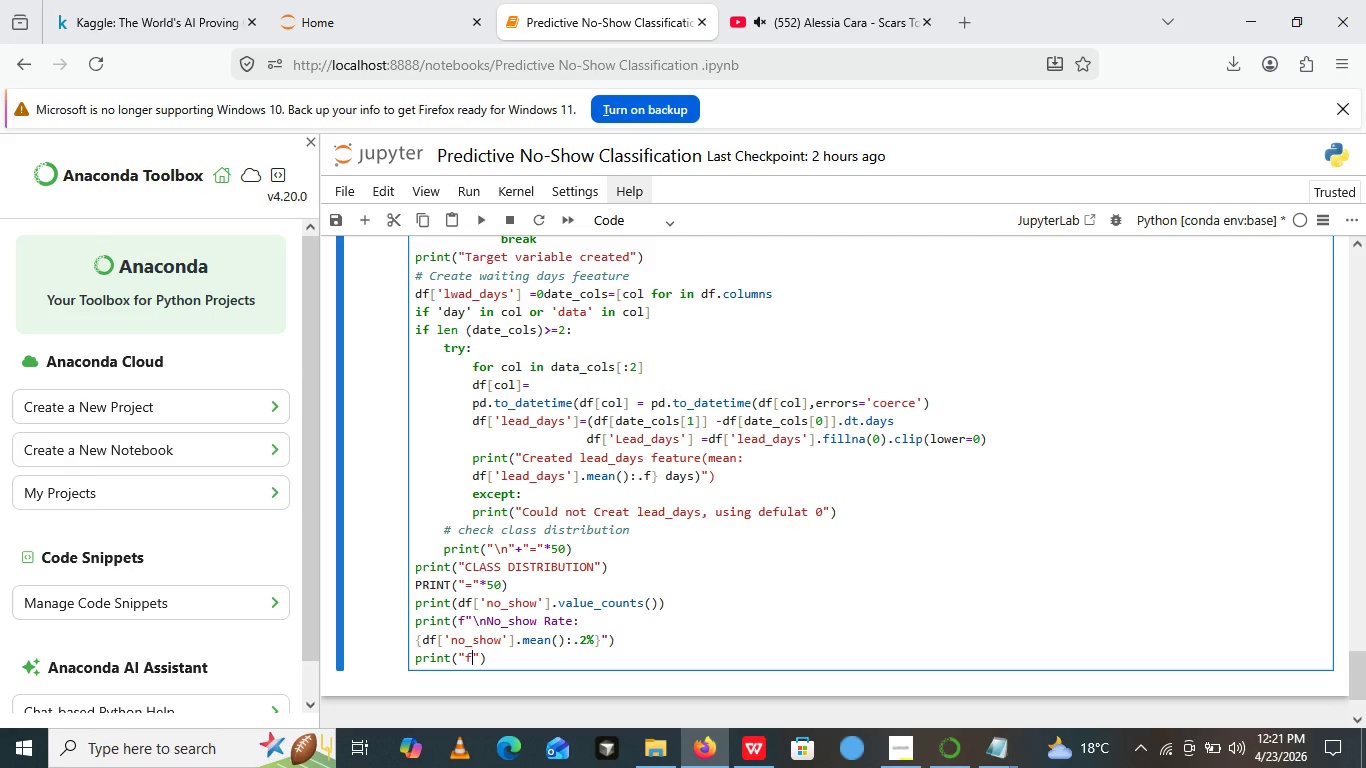 
key(F)
 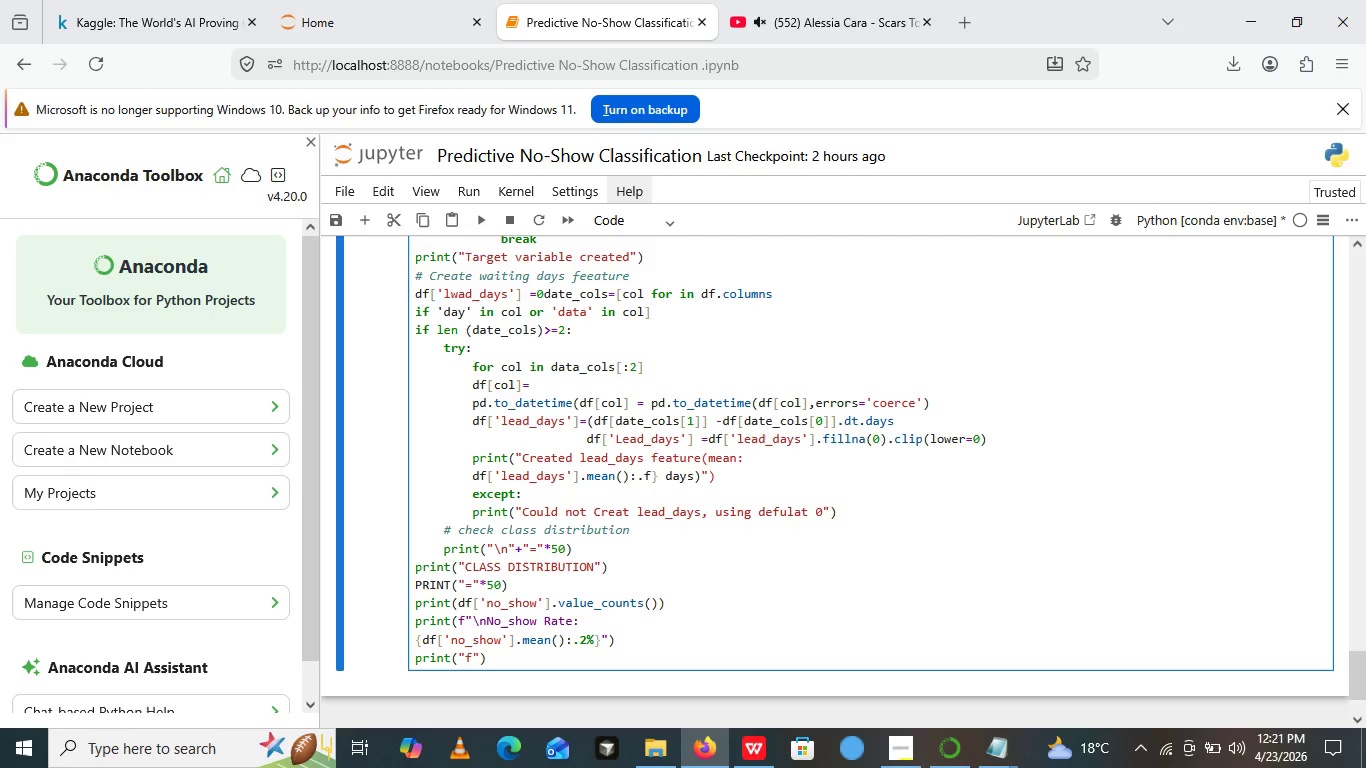 
key(Shift+Quote)
 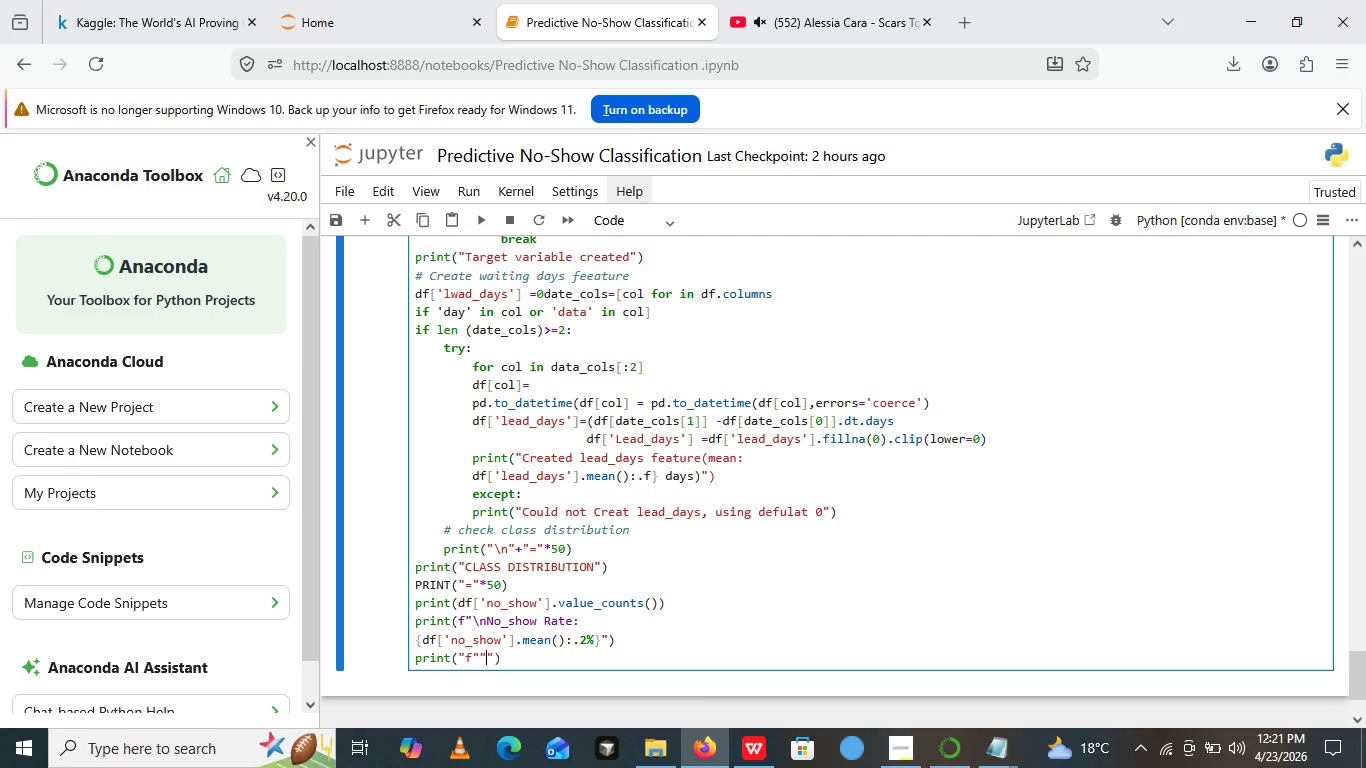 
key(Shift+Quote)
 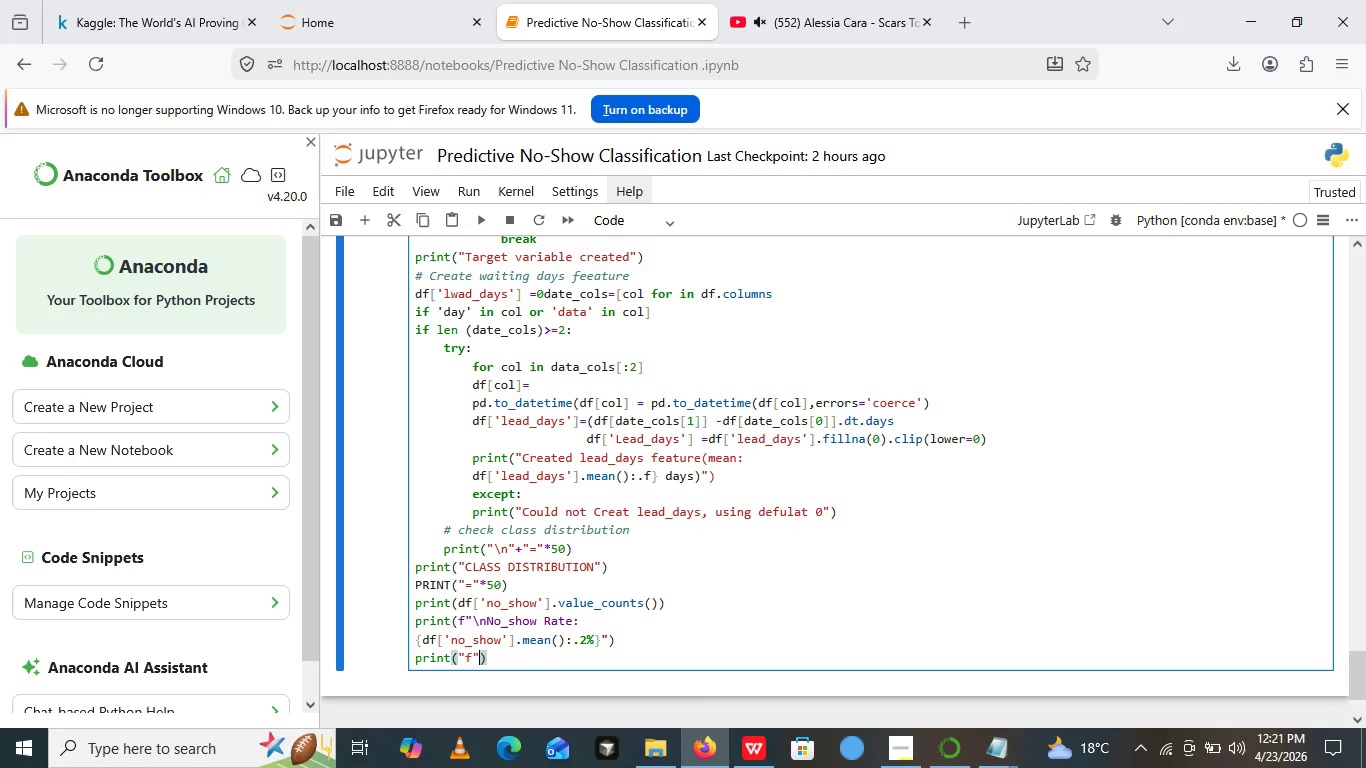 
key(Backspace)
 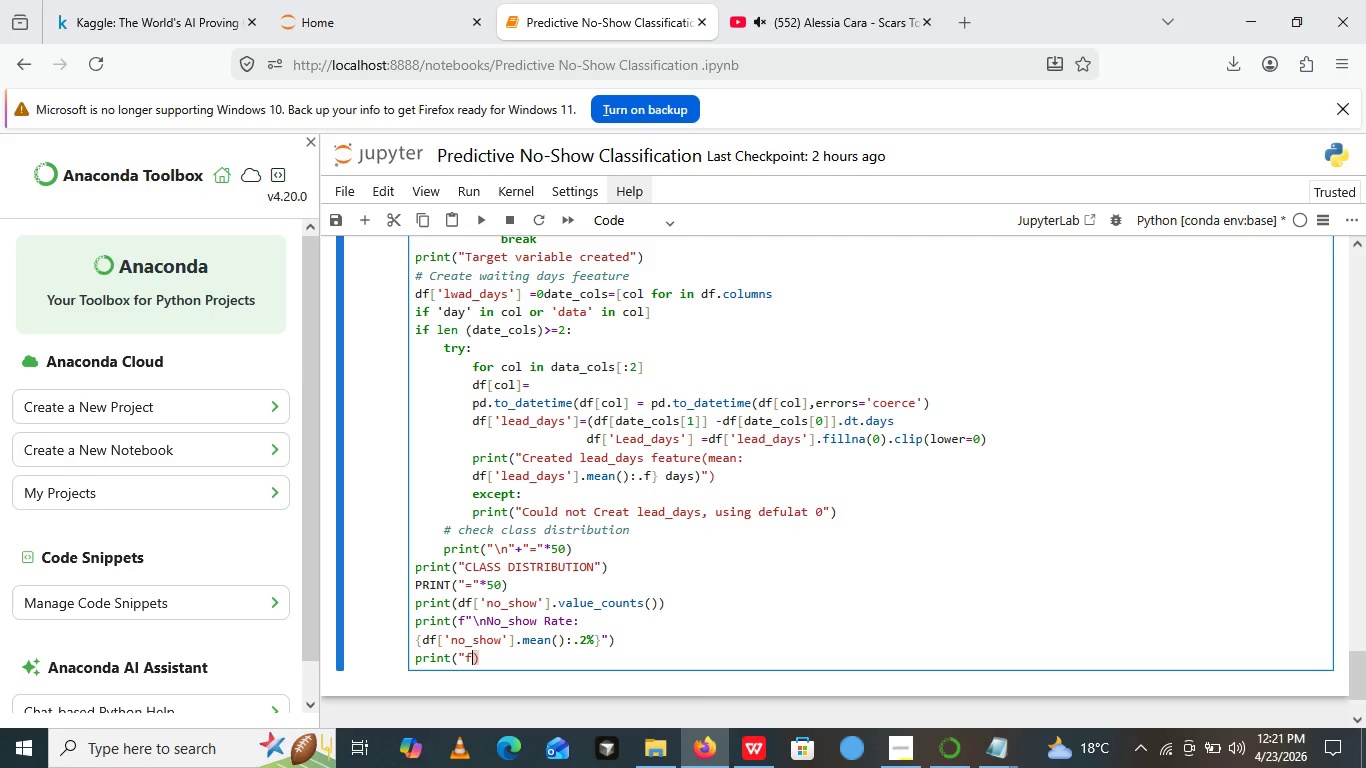 
key(Backspace)
 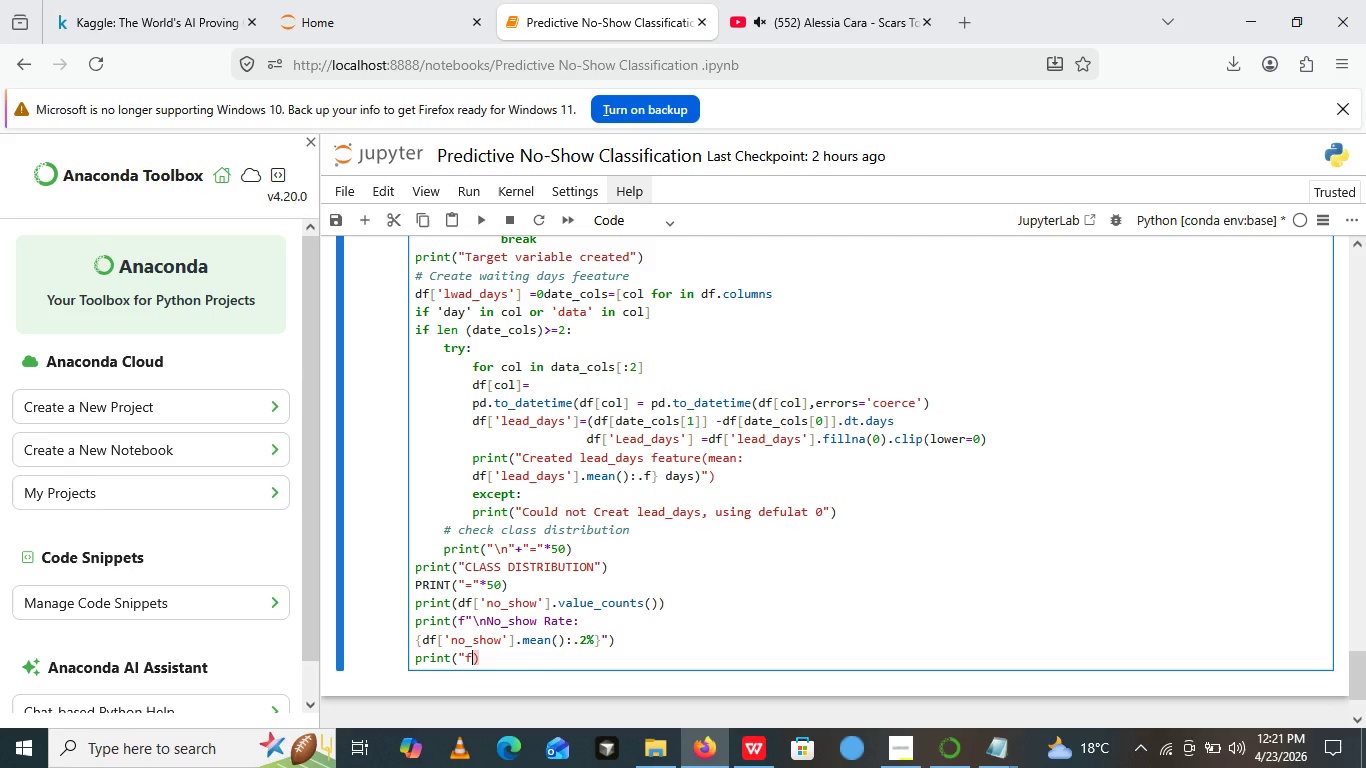 
wait(9.56)
 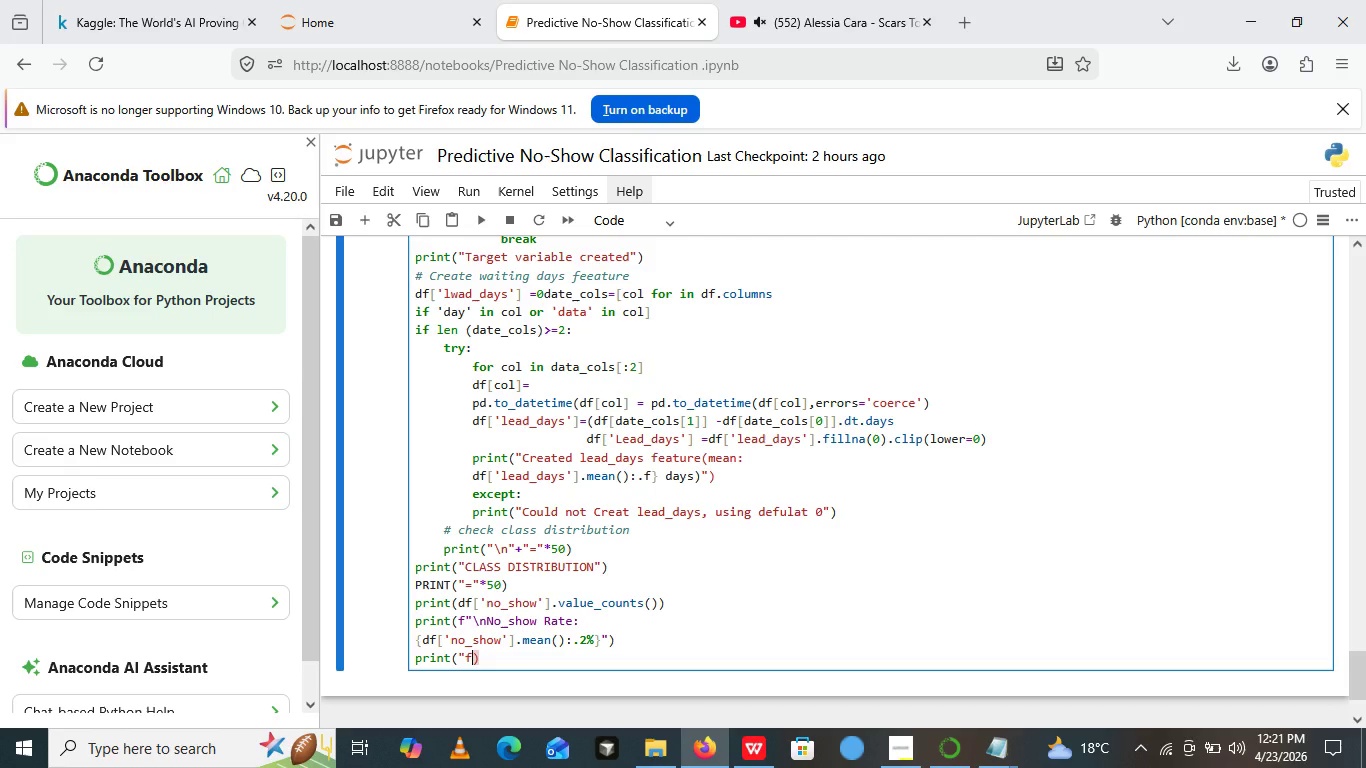 
key(Backspace)
 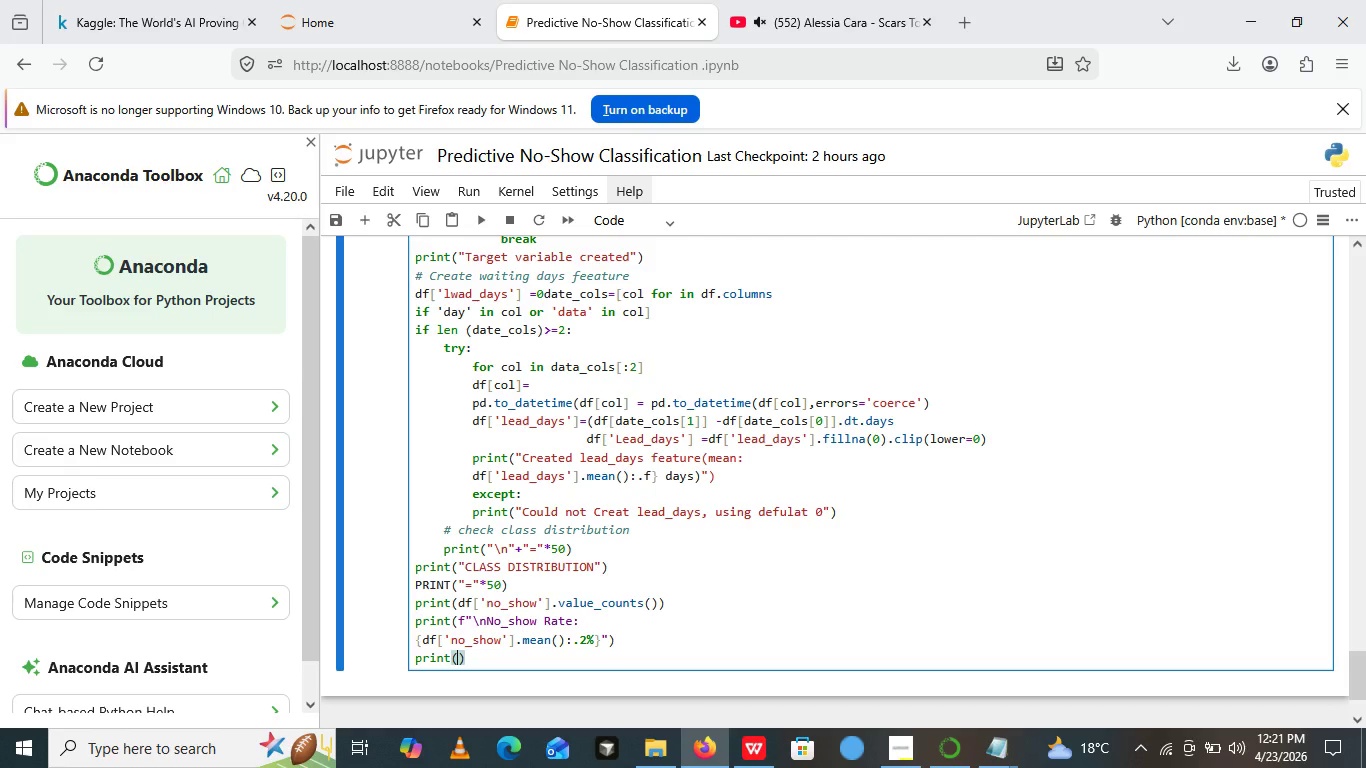 
key(Backspace)
 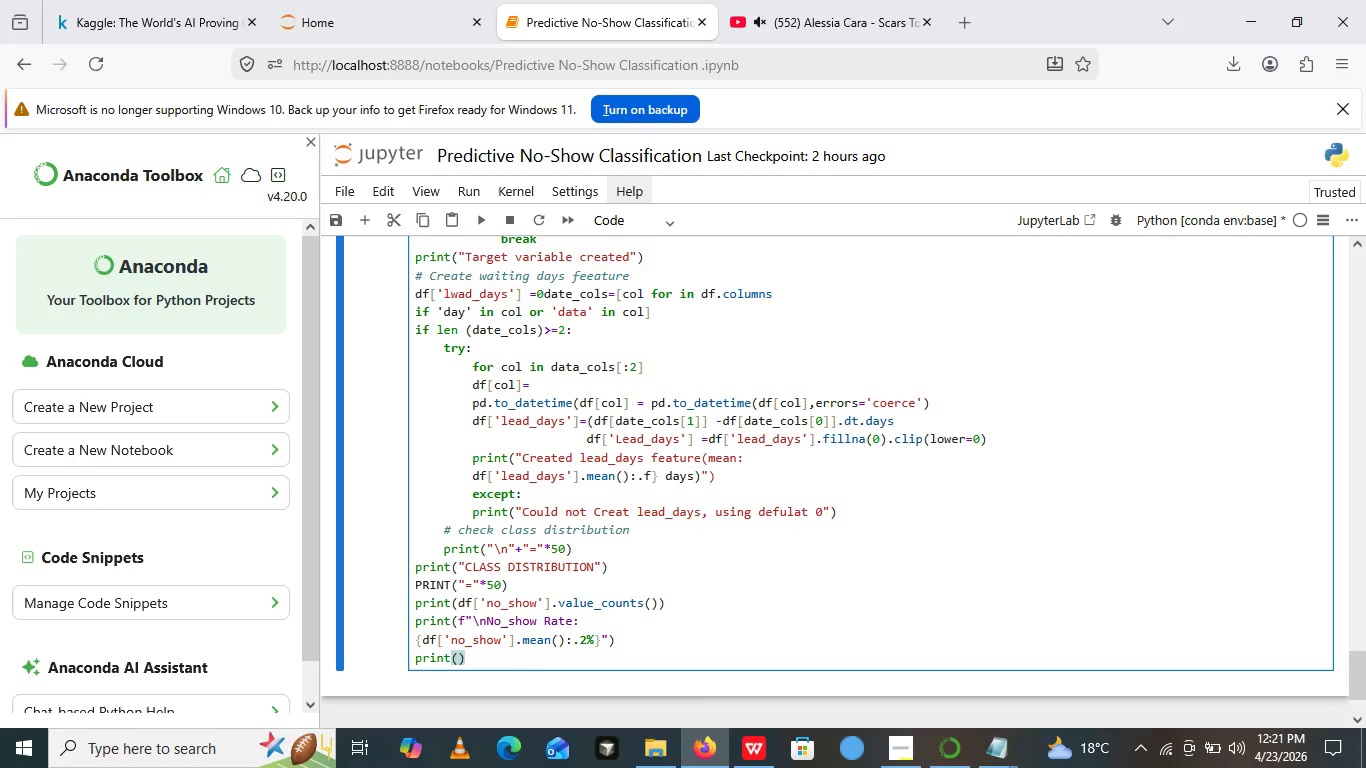 
key(F)
 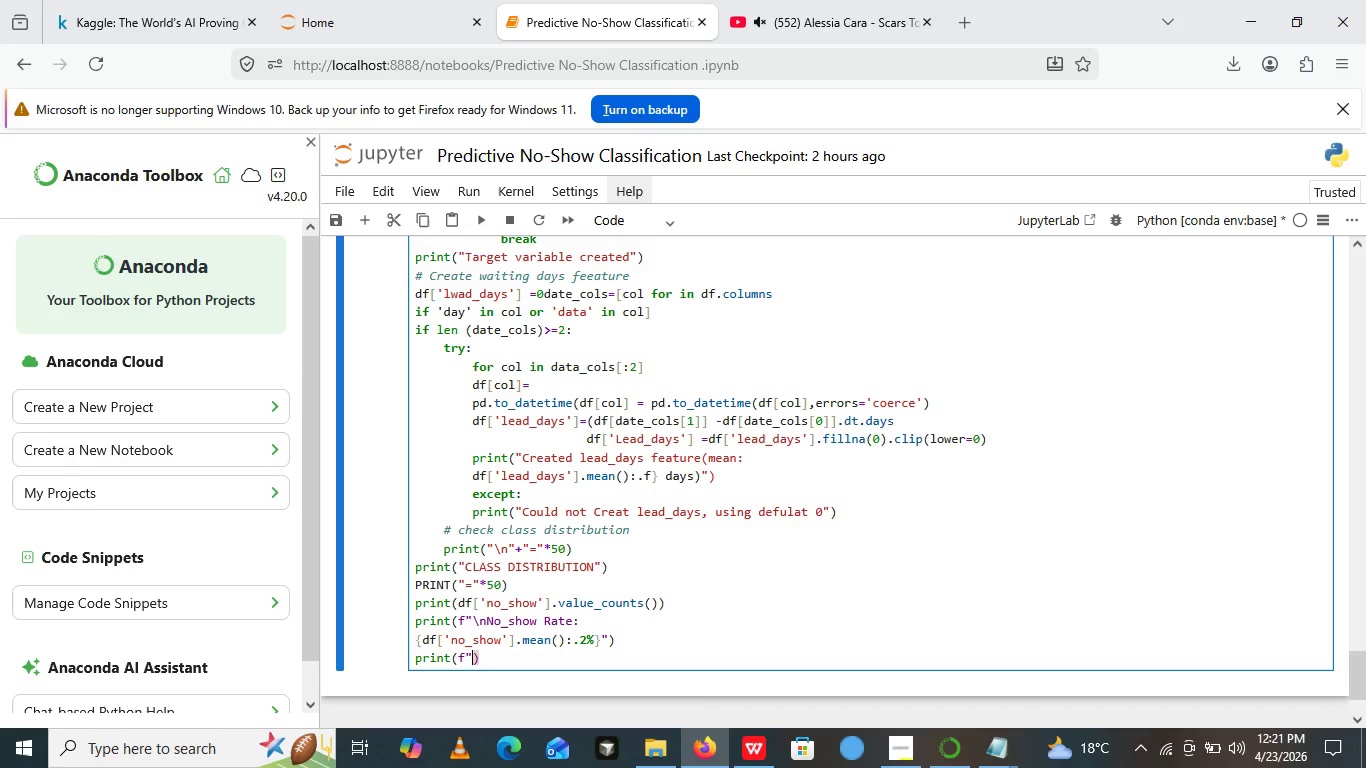 
key(Shift+Quote)
 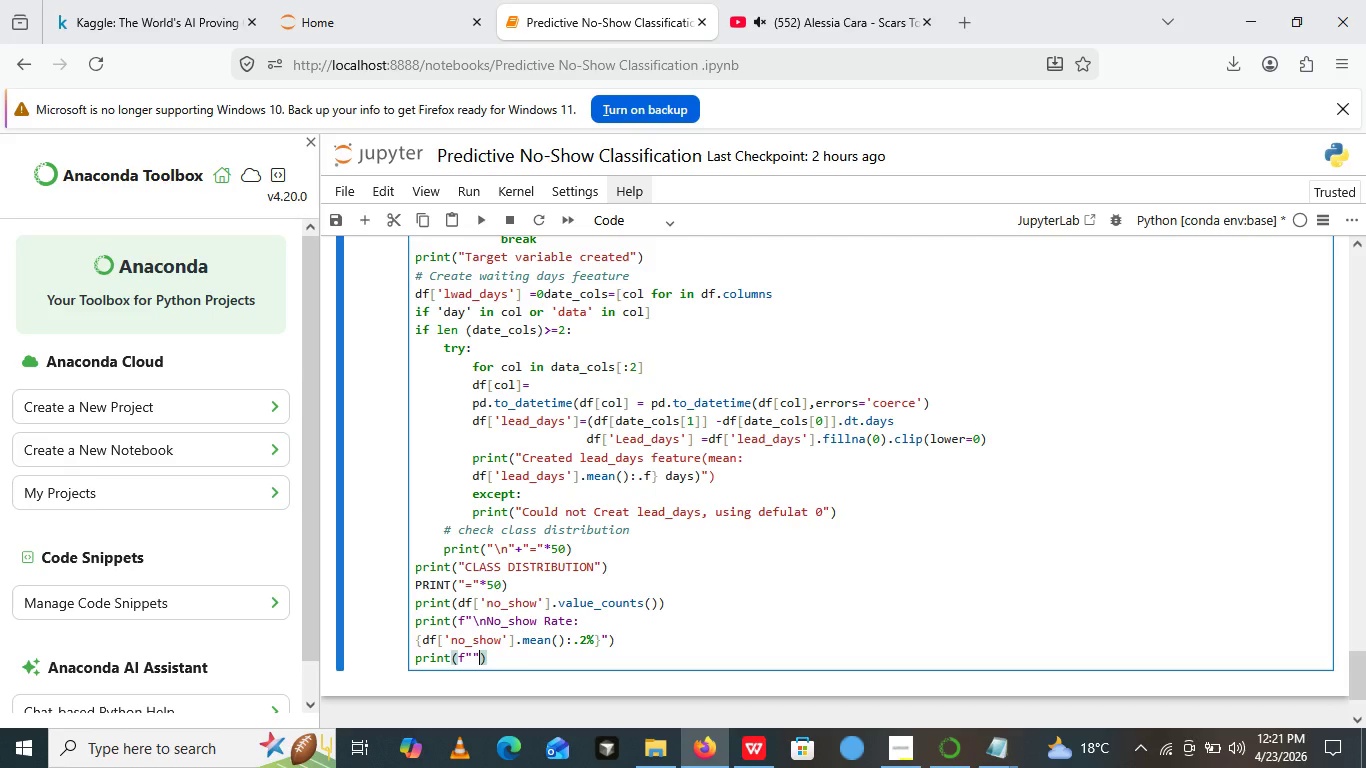 
key(Shift+Quote)
 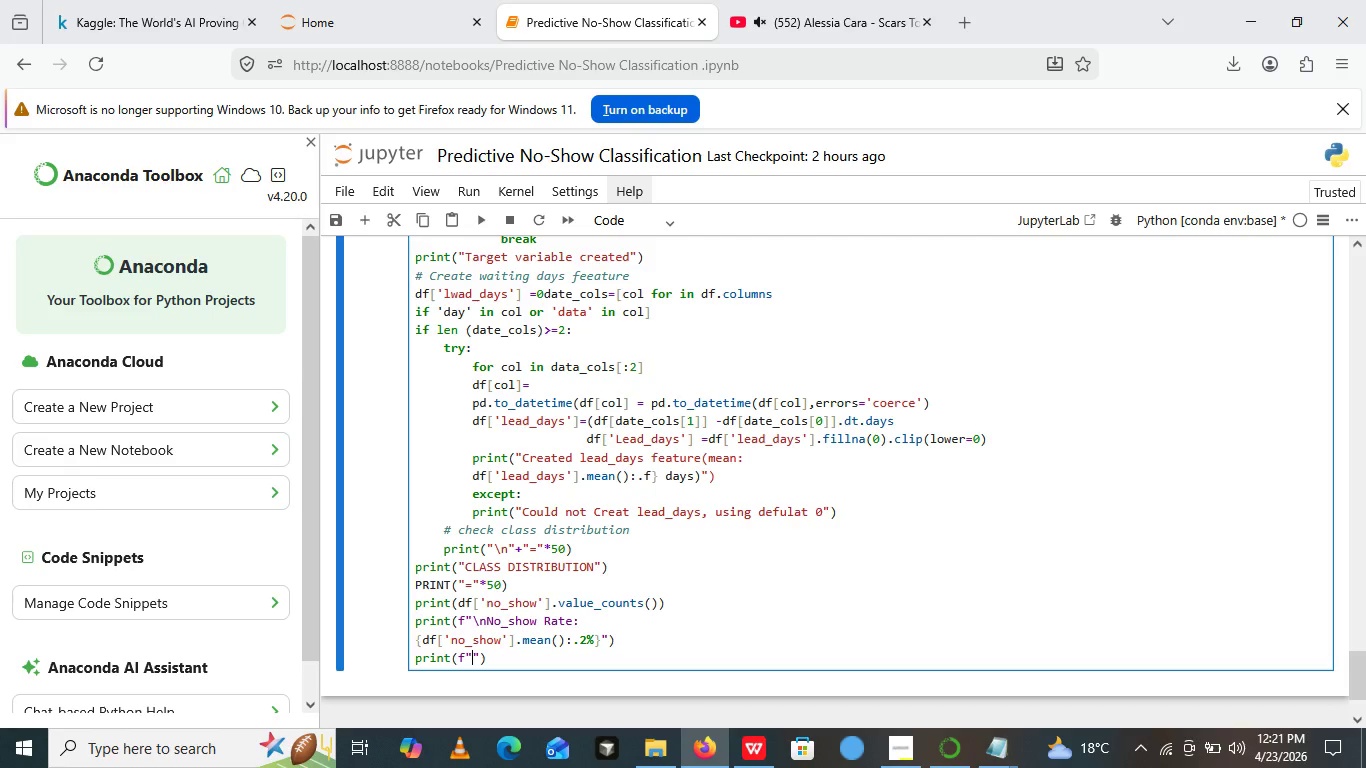 
key(ArrowLeft)
 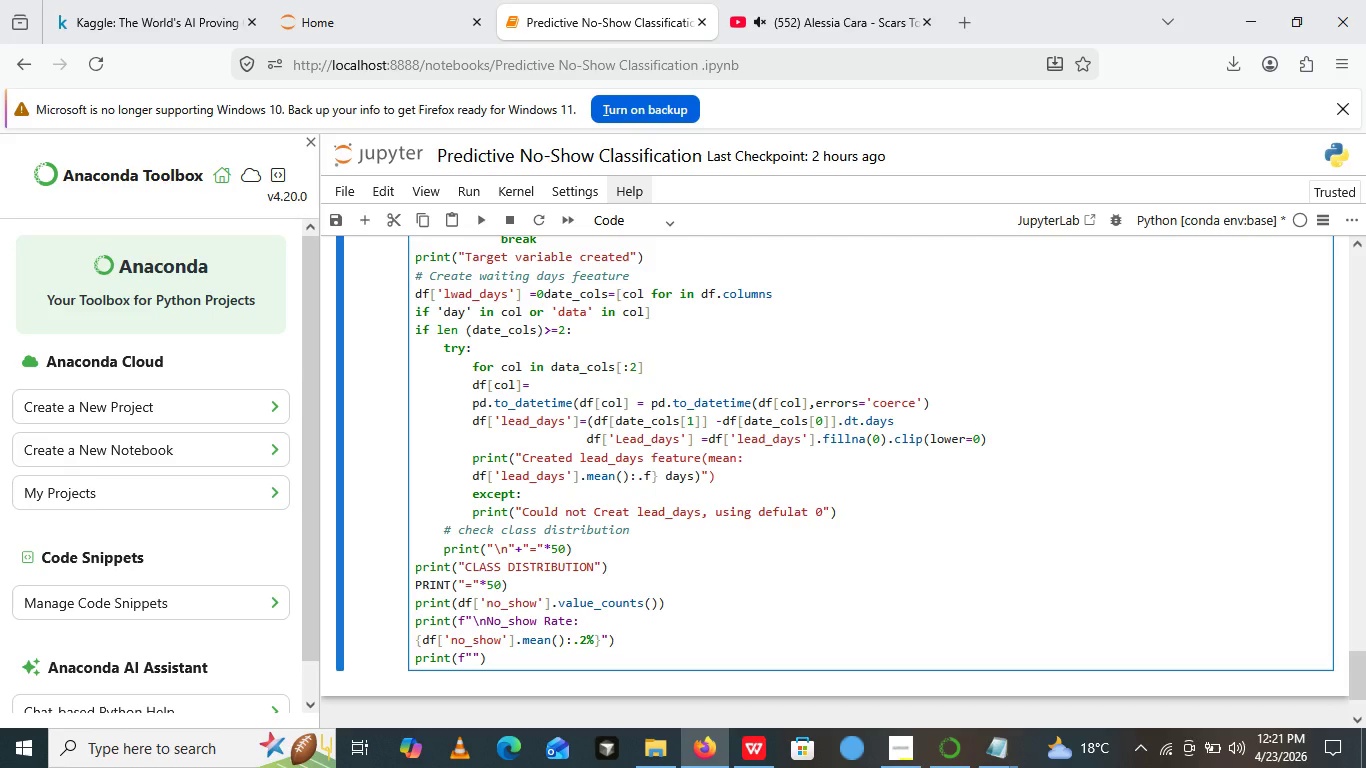 
type(Sow)
key(Backspace)
key(Backspace)
type(how Rate : )
 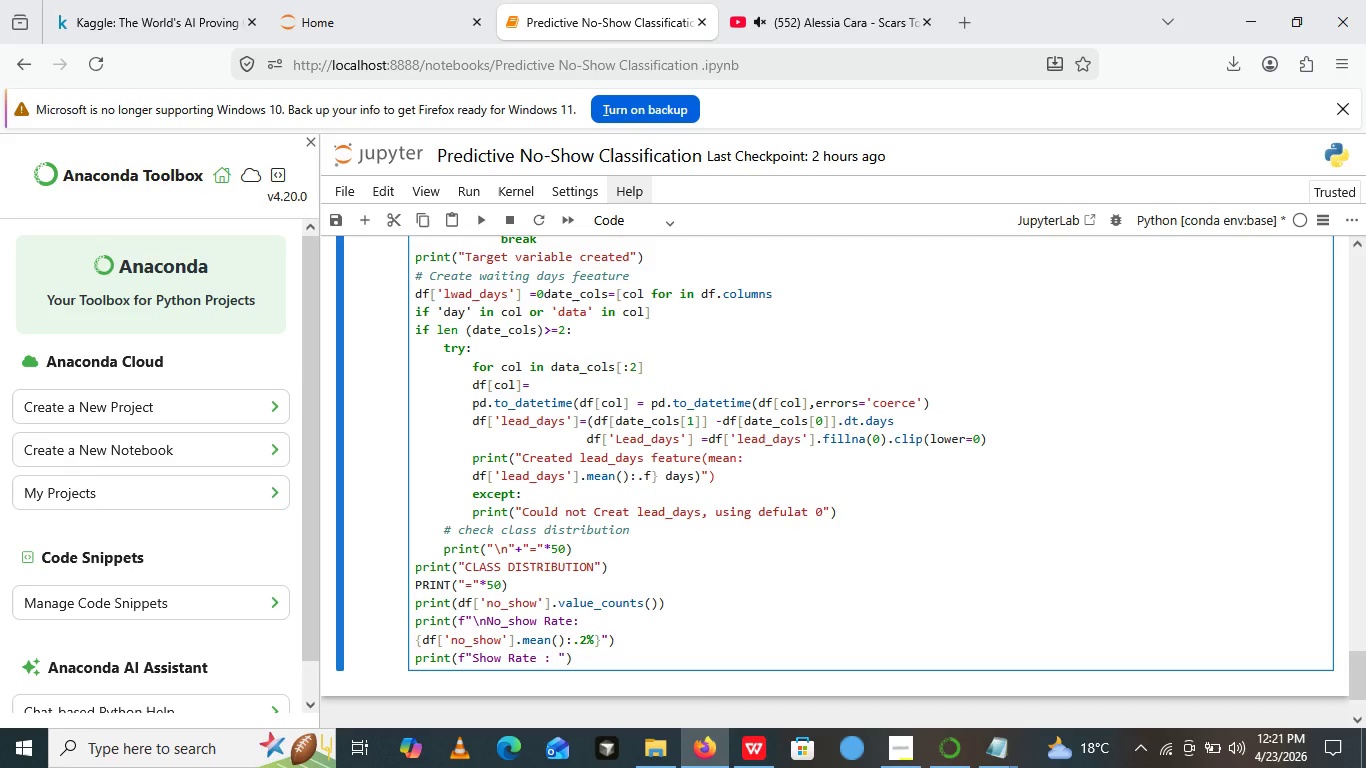 
hold_key(key=ShiftRight, duration=1.5)
 